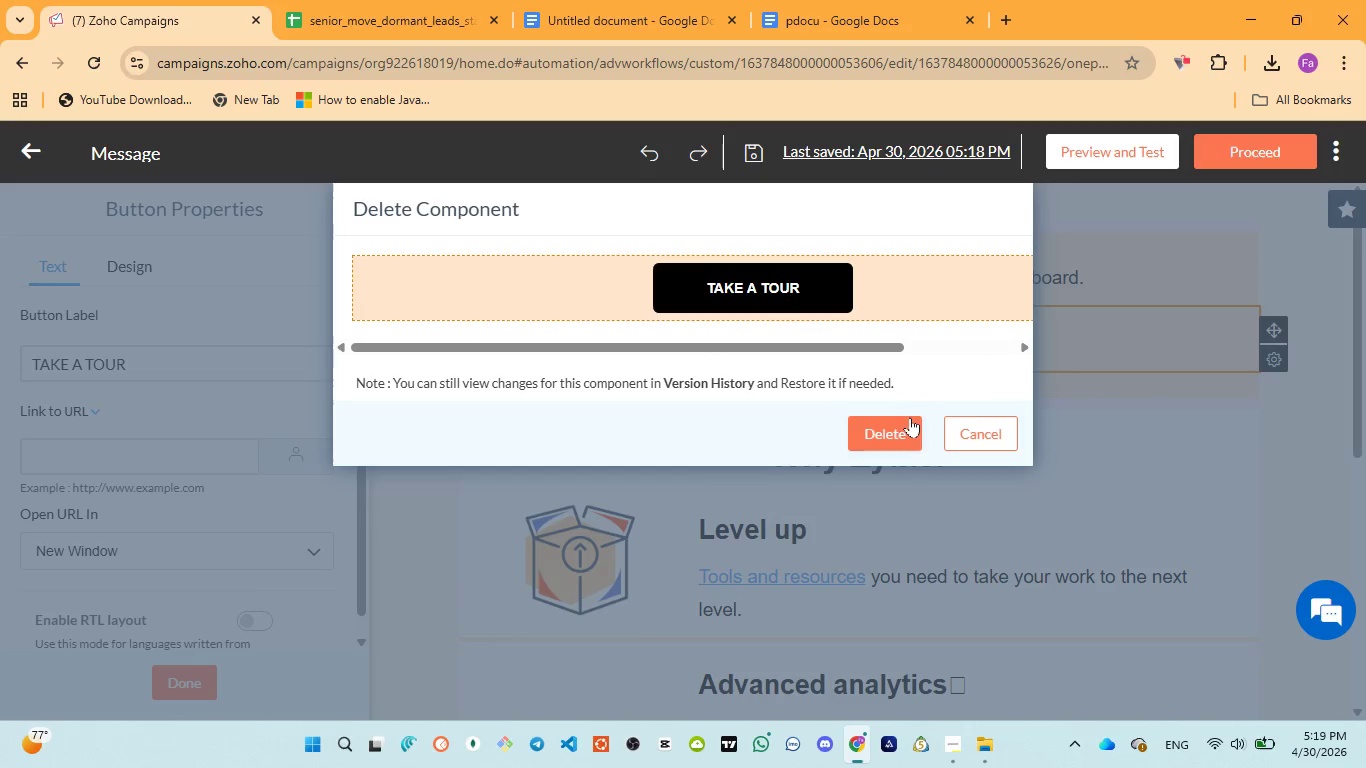 
left_click([901, 430])
 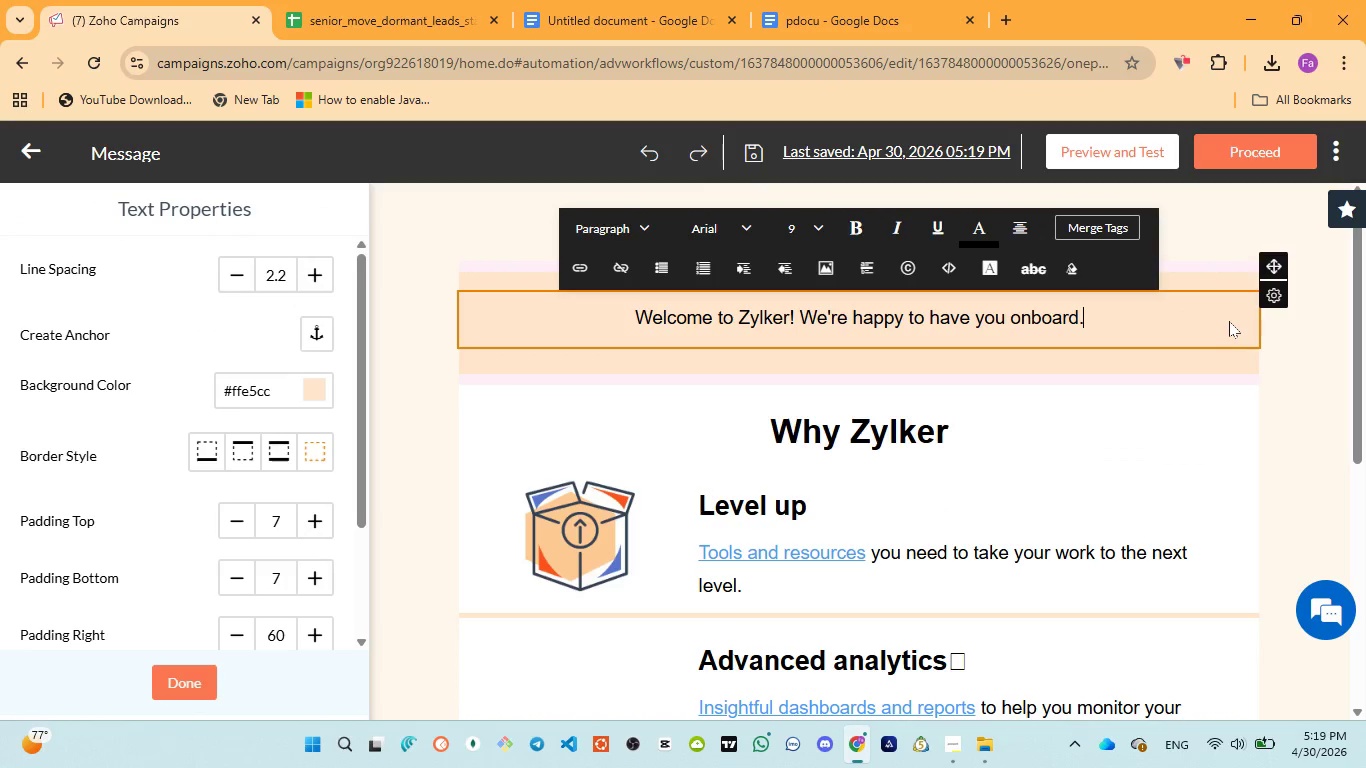 
left_click([1229, 321])
 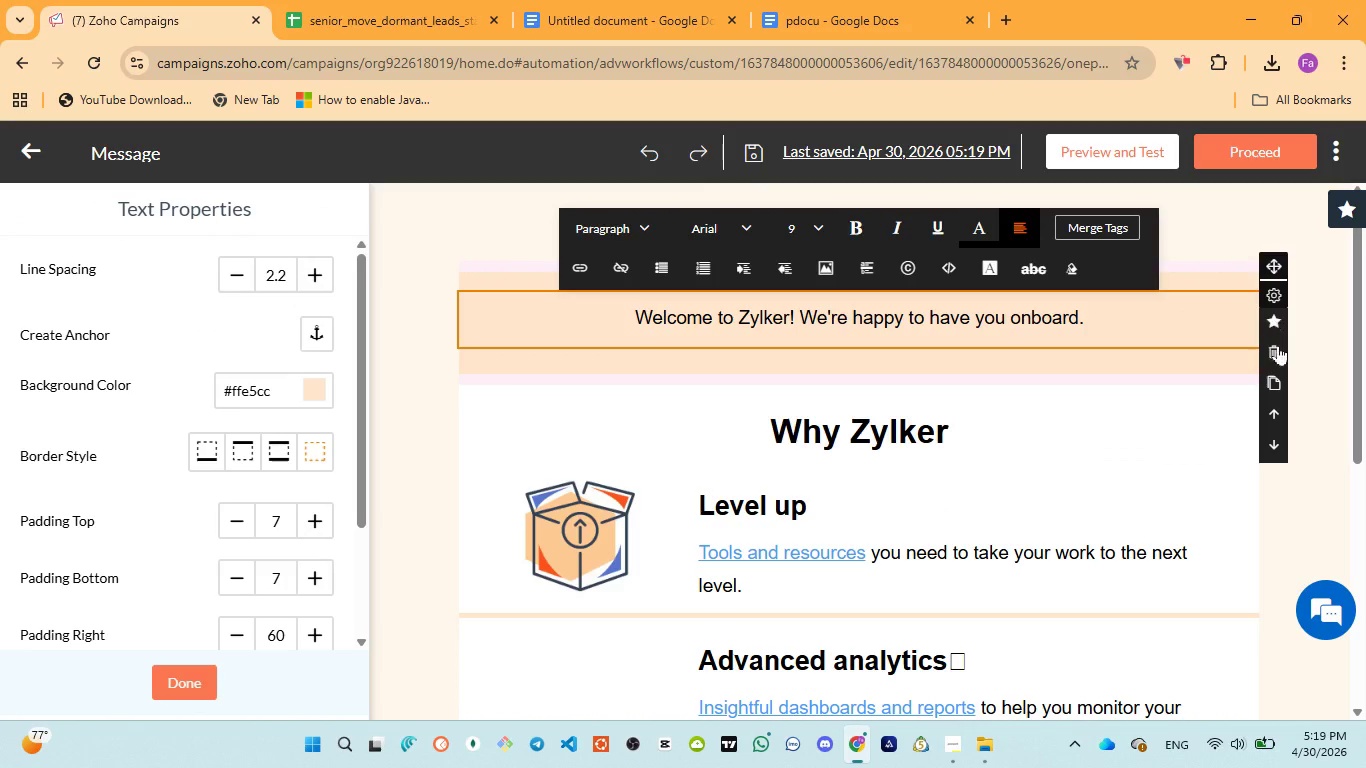 
left_click([1278, 351])
 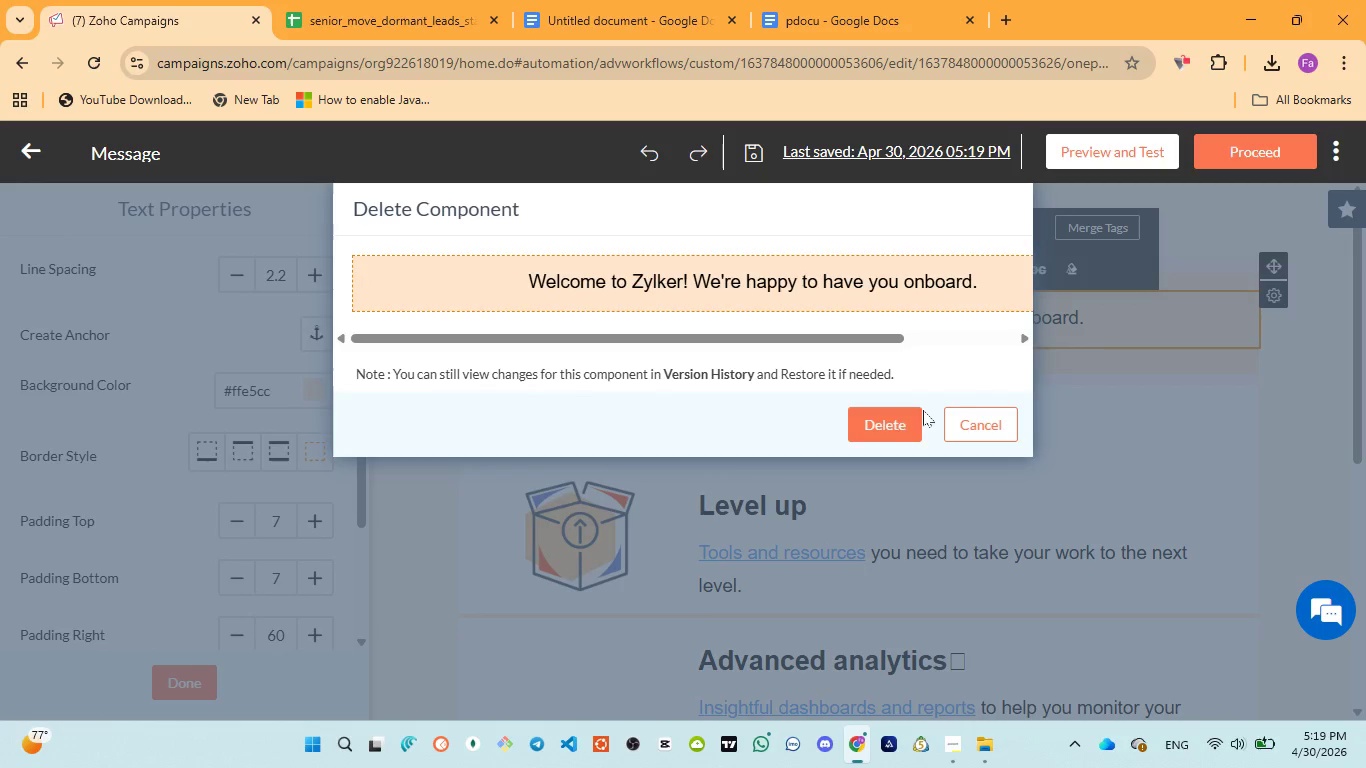 
left_click([896, 422])
 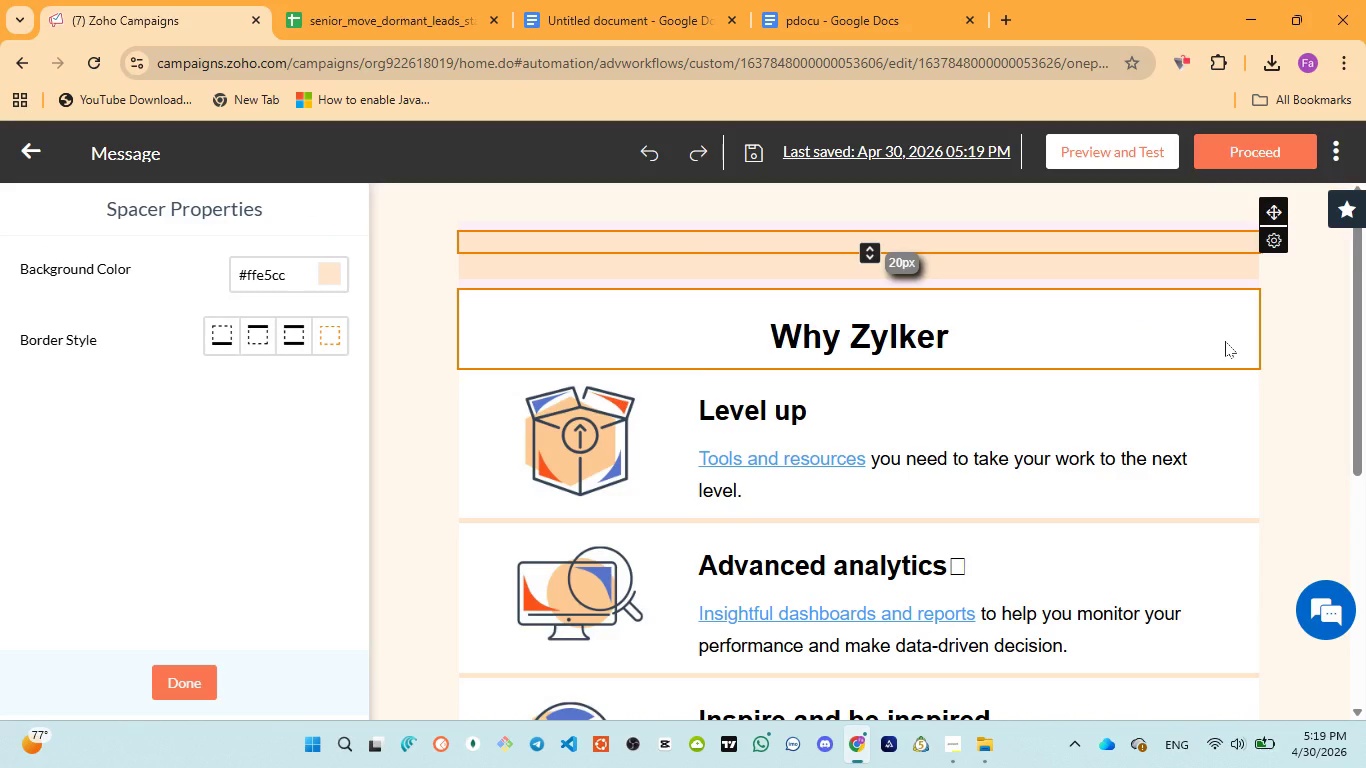 
left_click([1225, 341])
 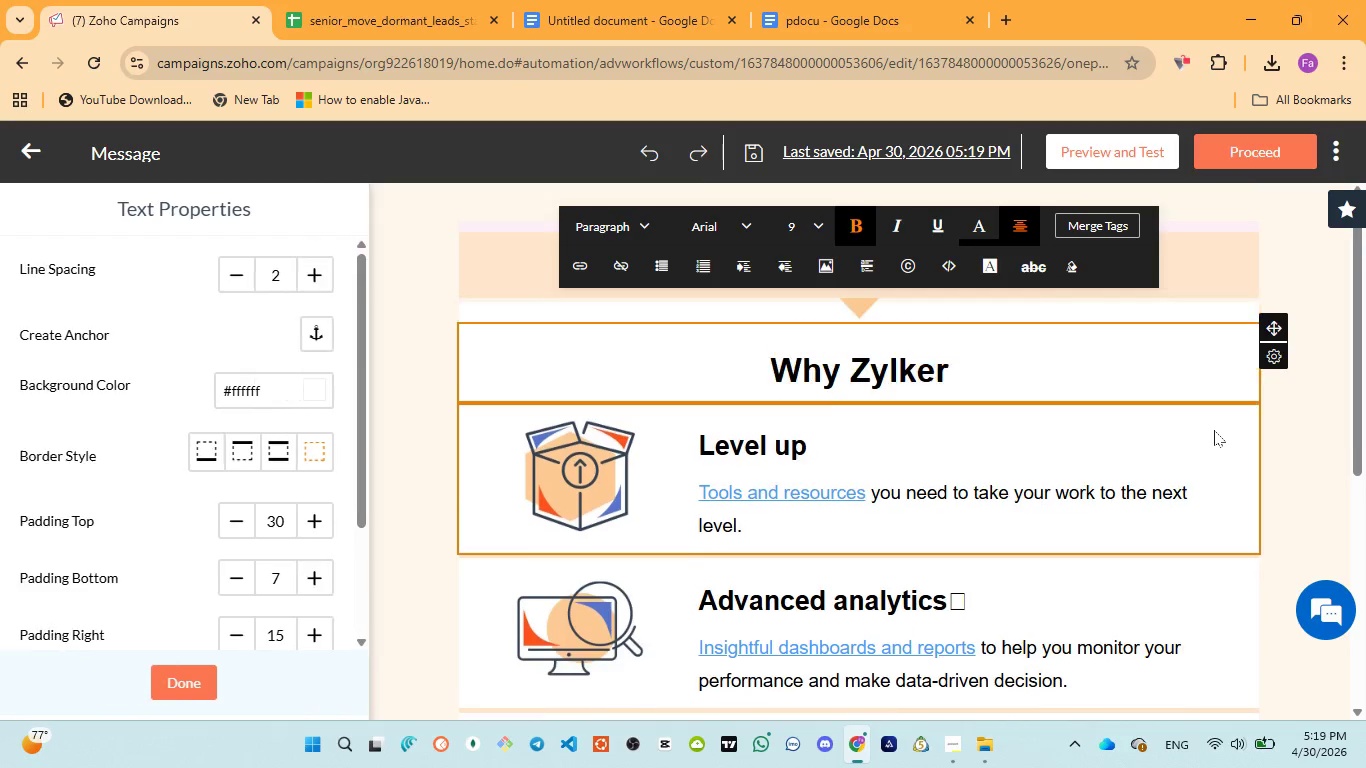 
left_click([1214, 430])
 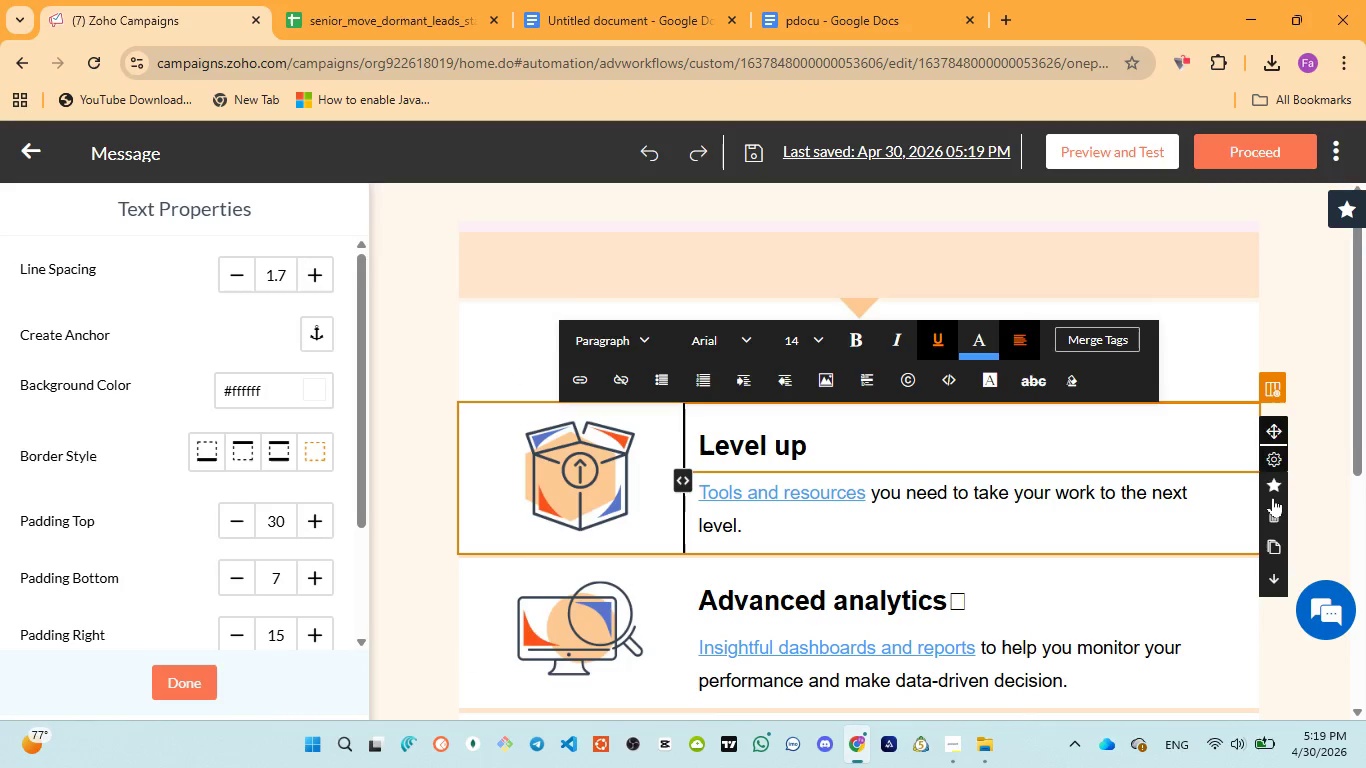 
left_click([1273, 509])
 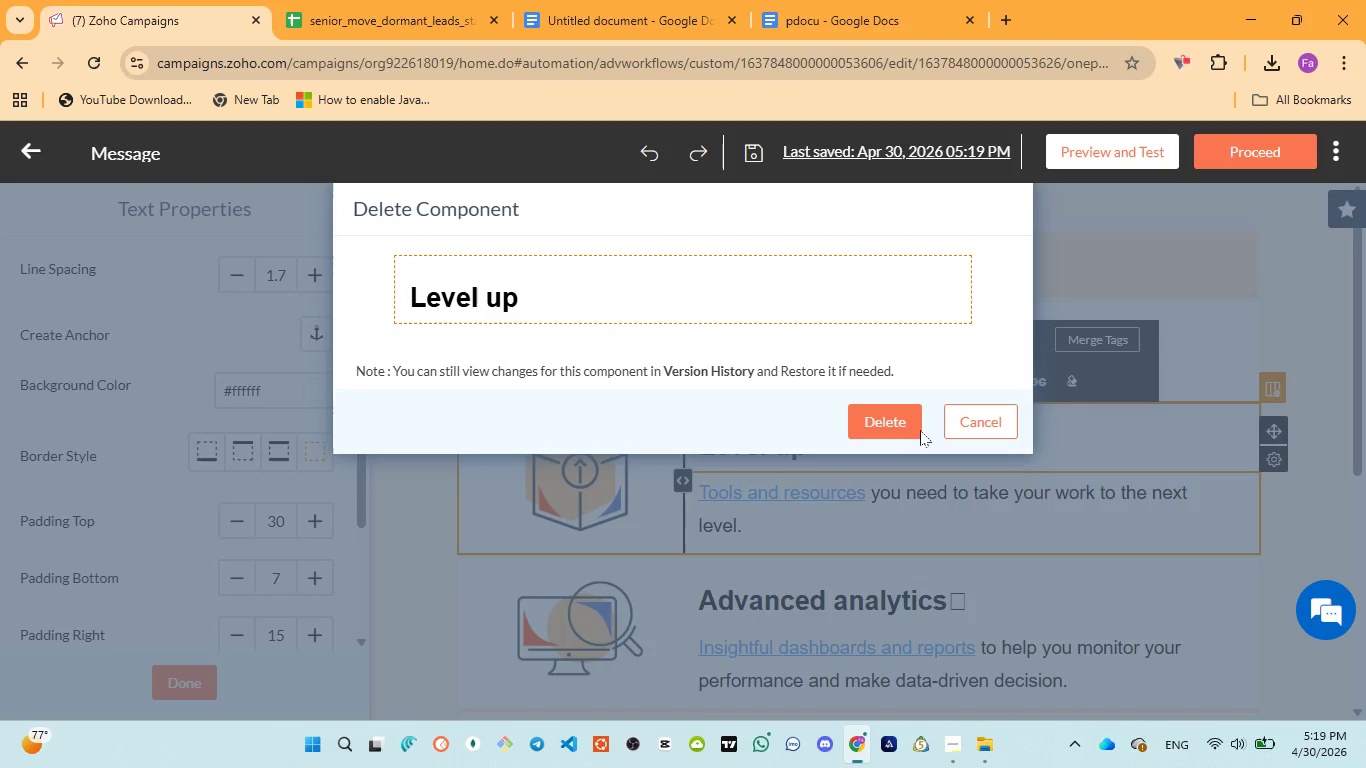 
left_click([906, 424])
 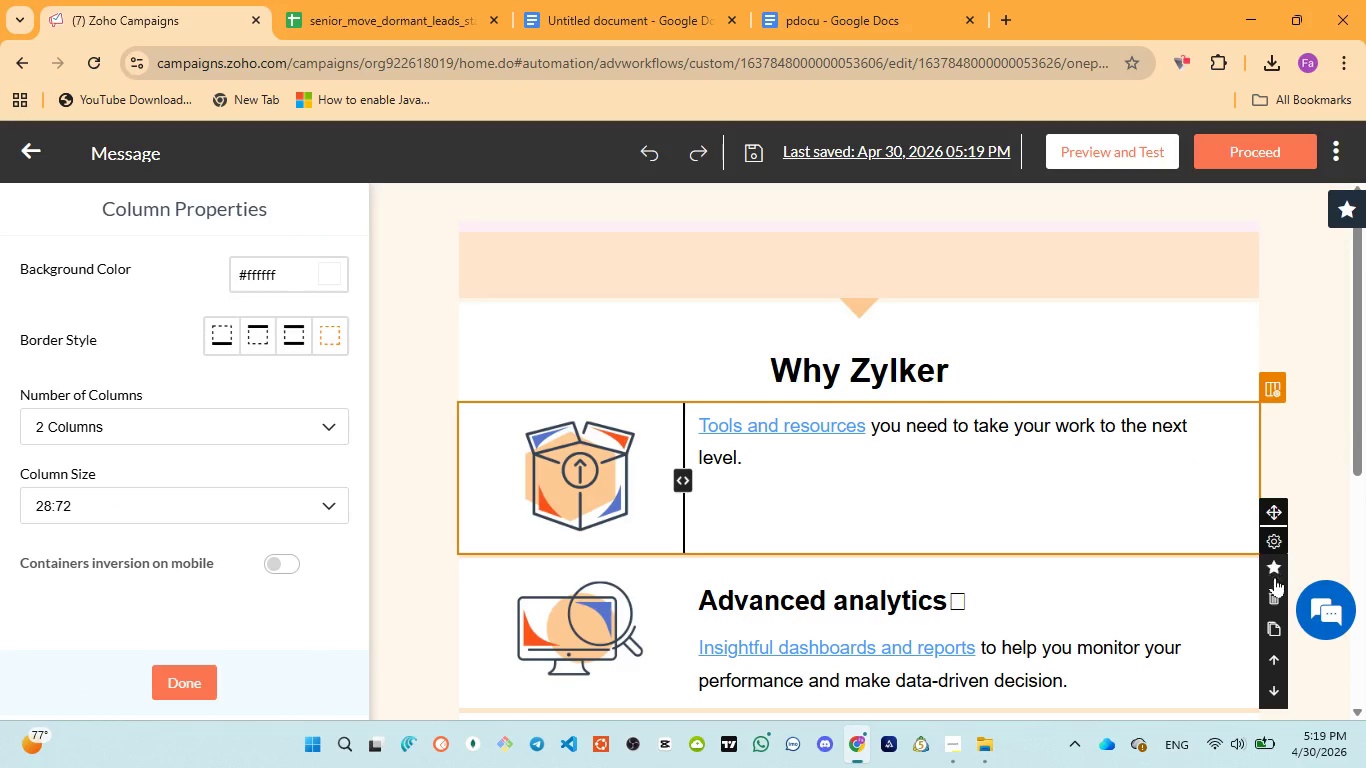 
left_click([1276, 589])
 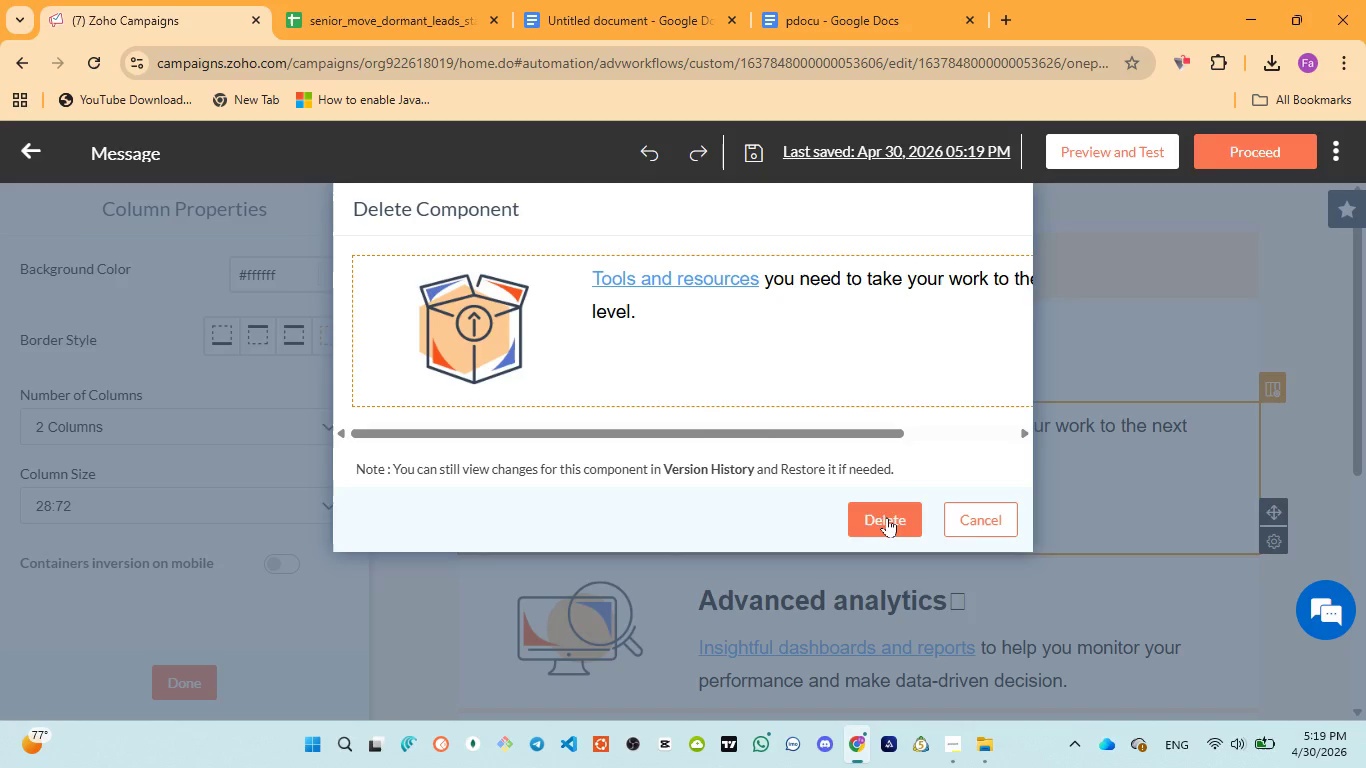 
left_click([871, 517])
 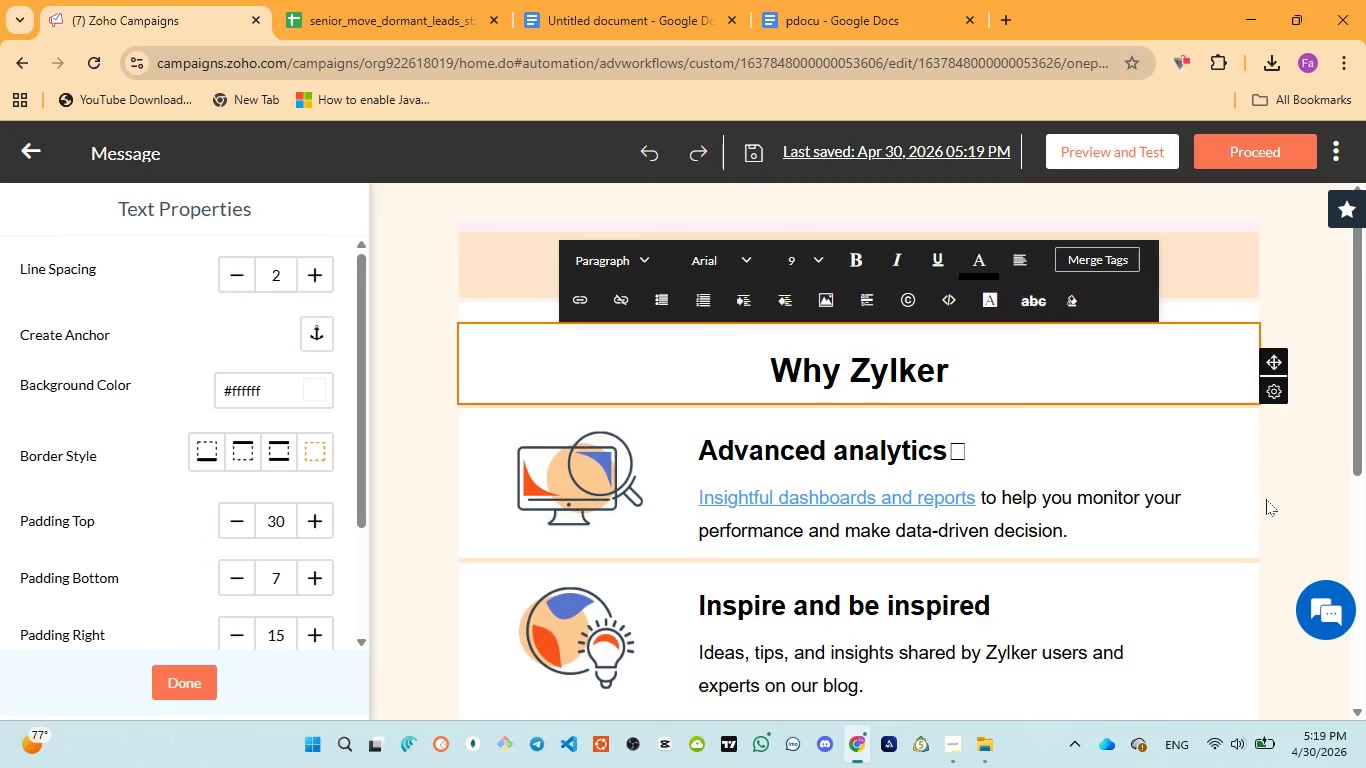 
left_click([1239, 507])
 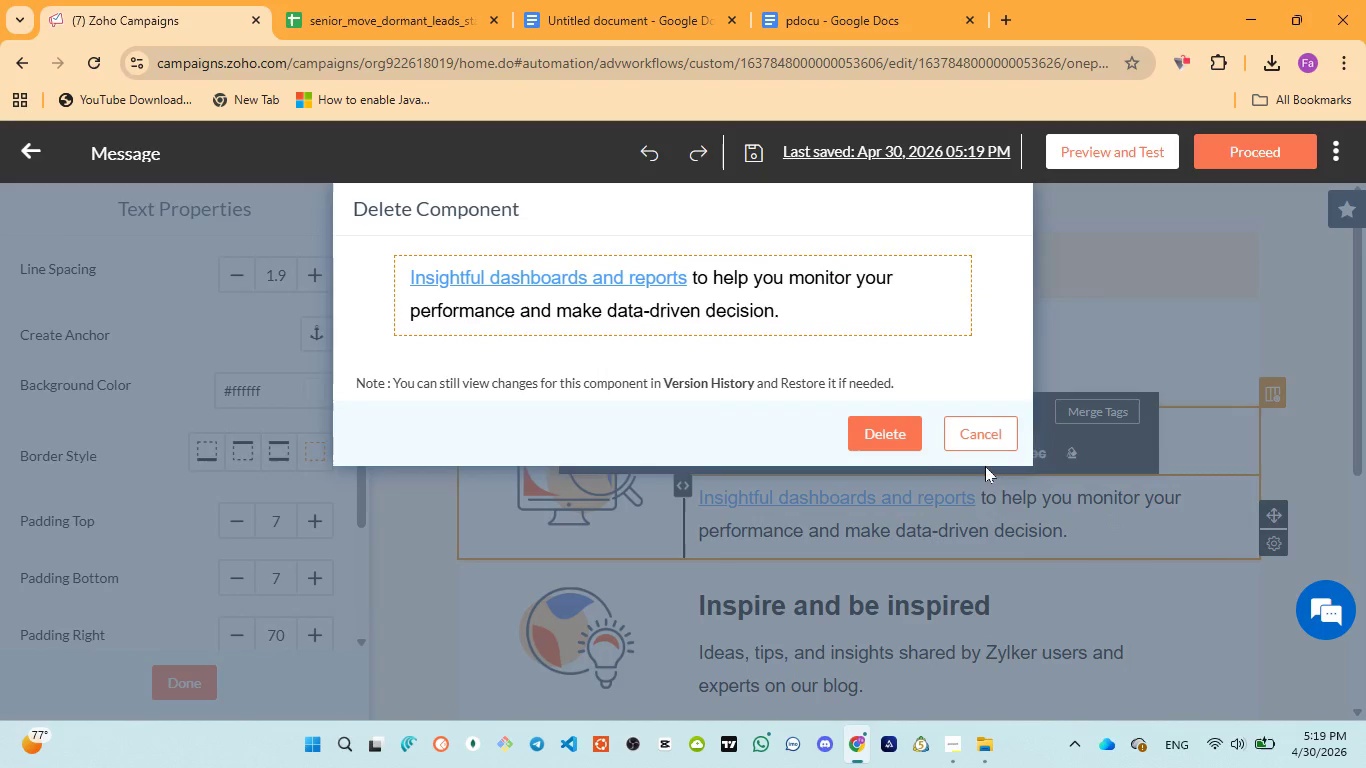 
left_click([895, 443])
 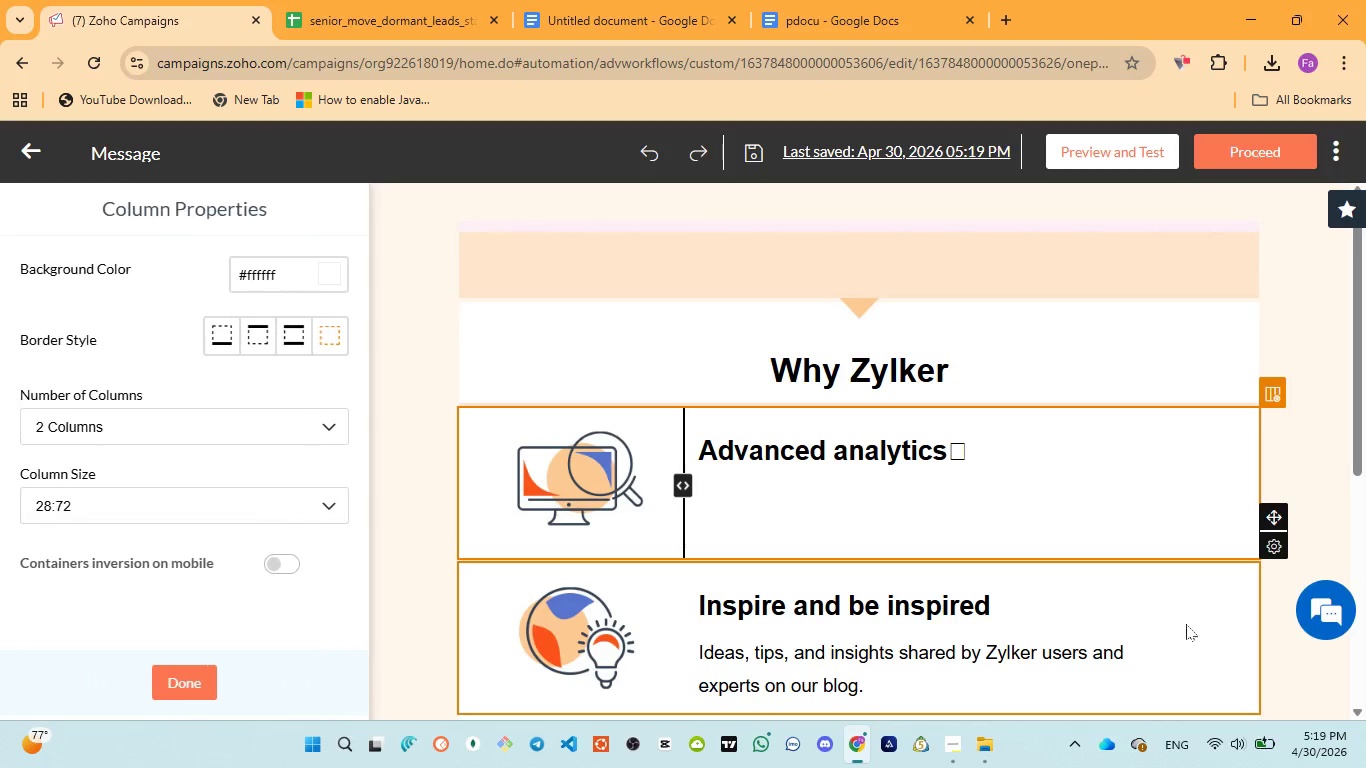 
left_click([1186, 624])
 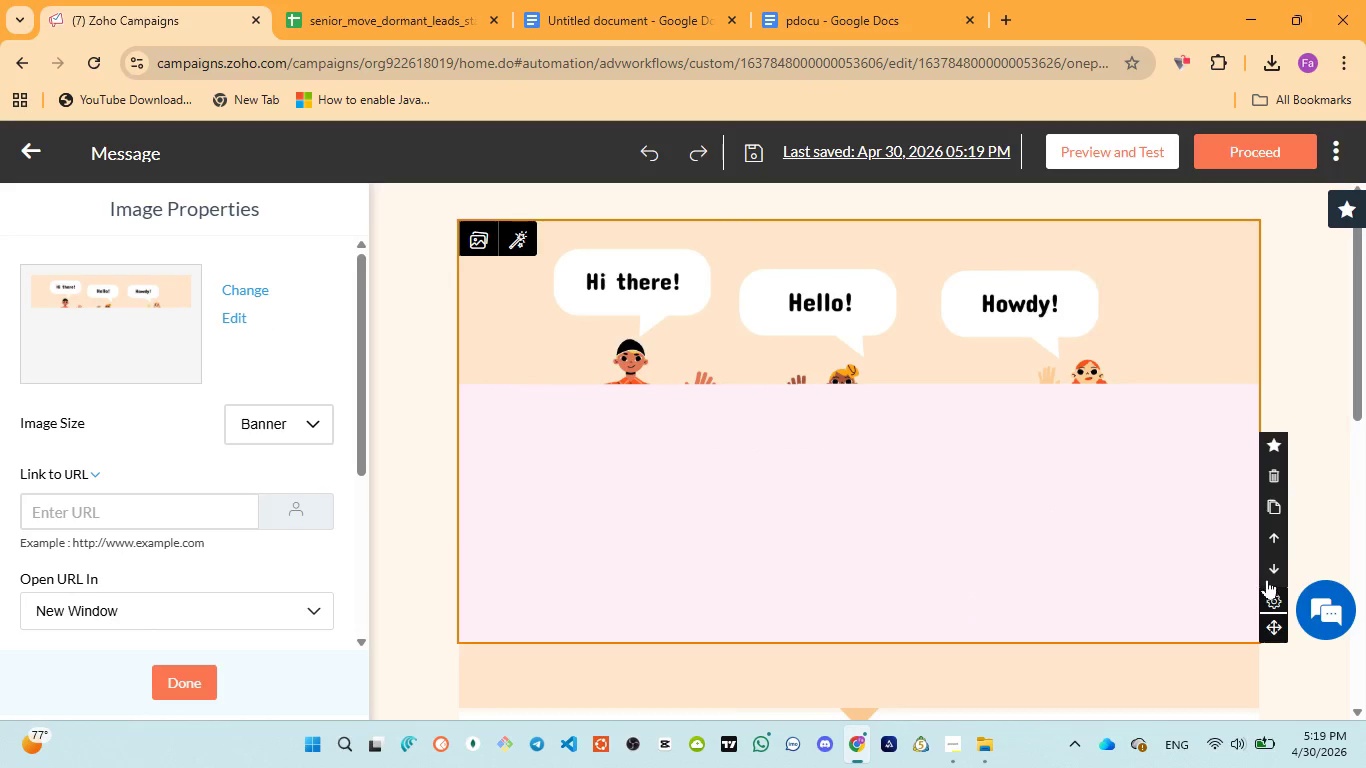 
left_click([1269, 466])
 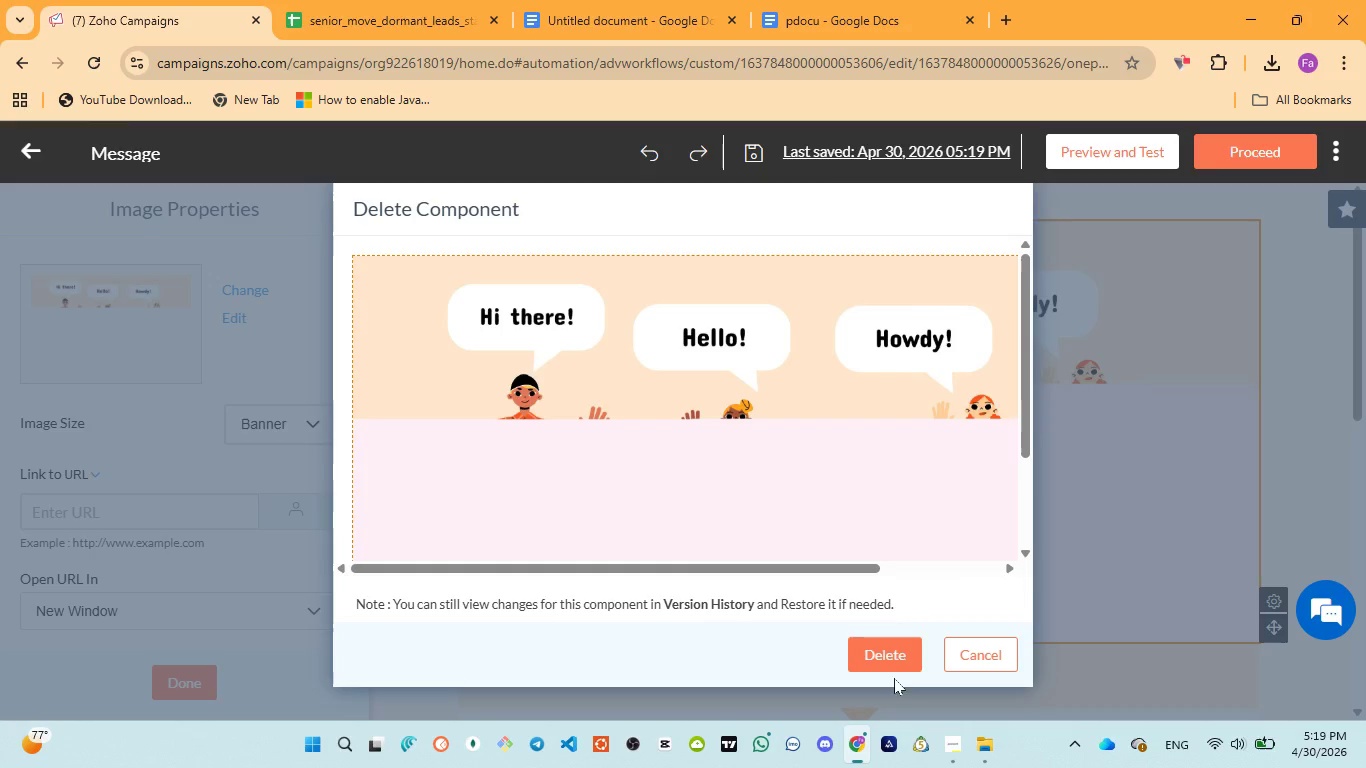 
left_click([900, 652])
 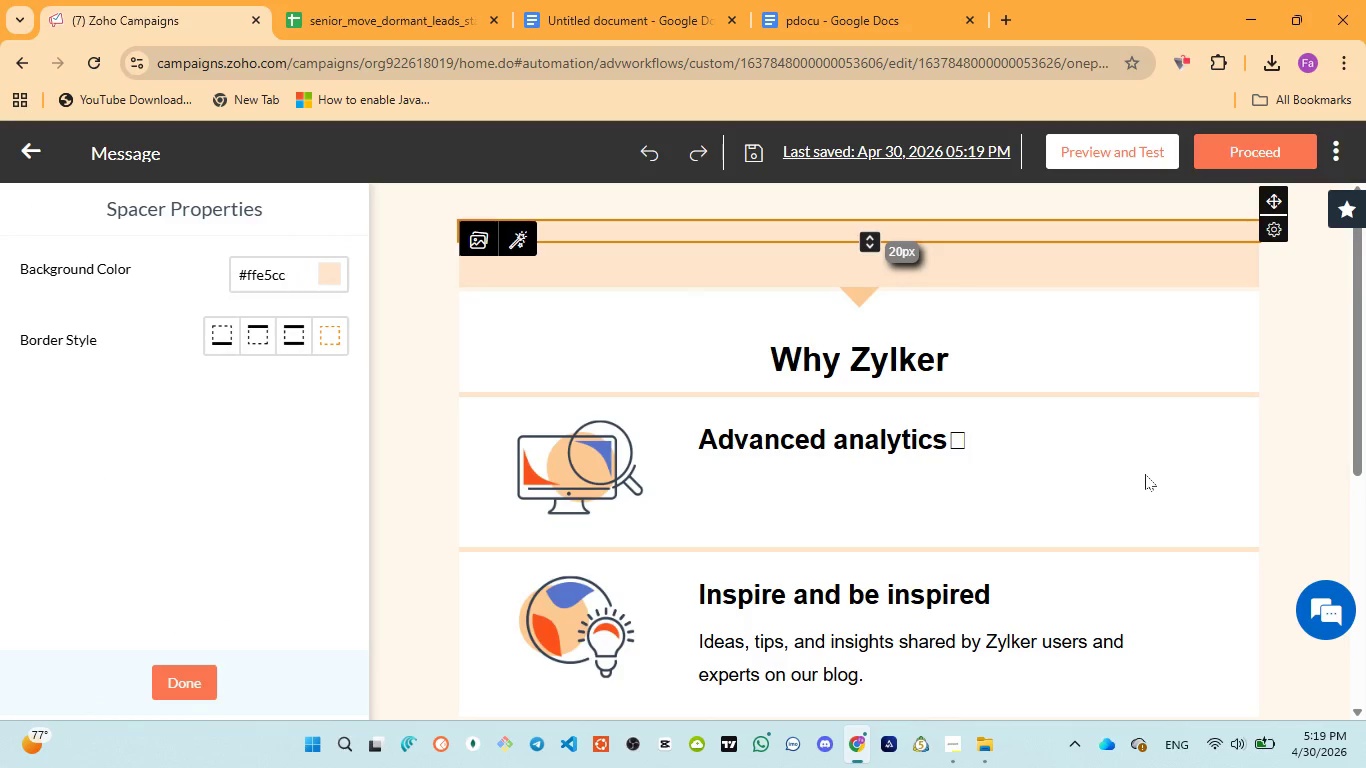 
left_click([1214, 446])
 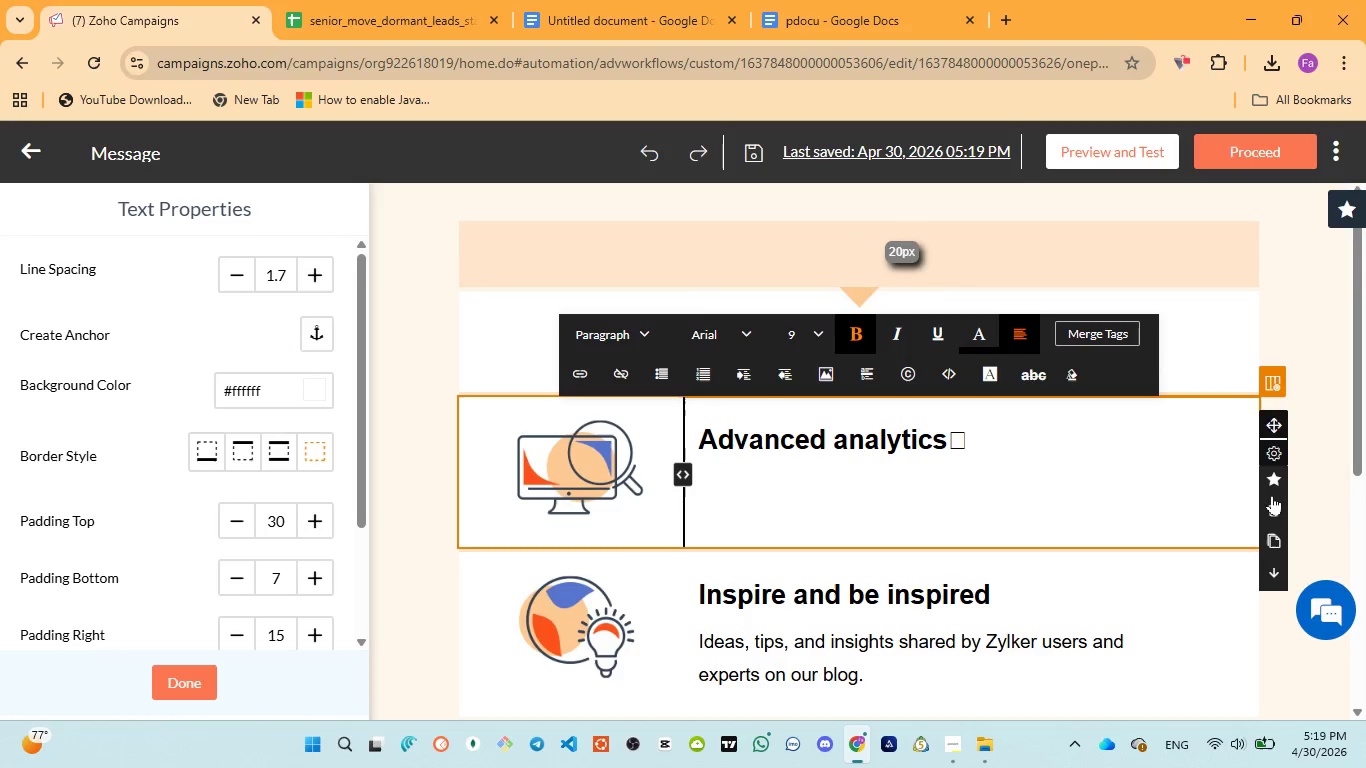 
left_click([1272, 504])
 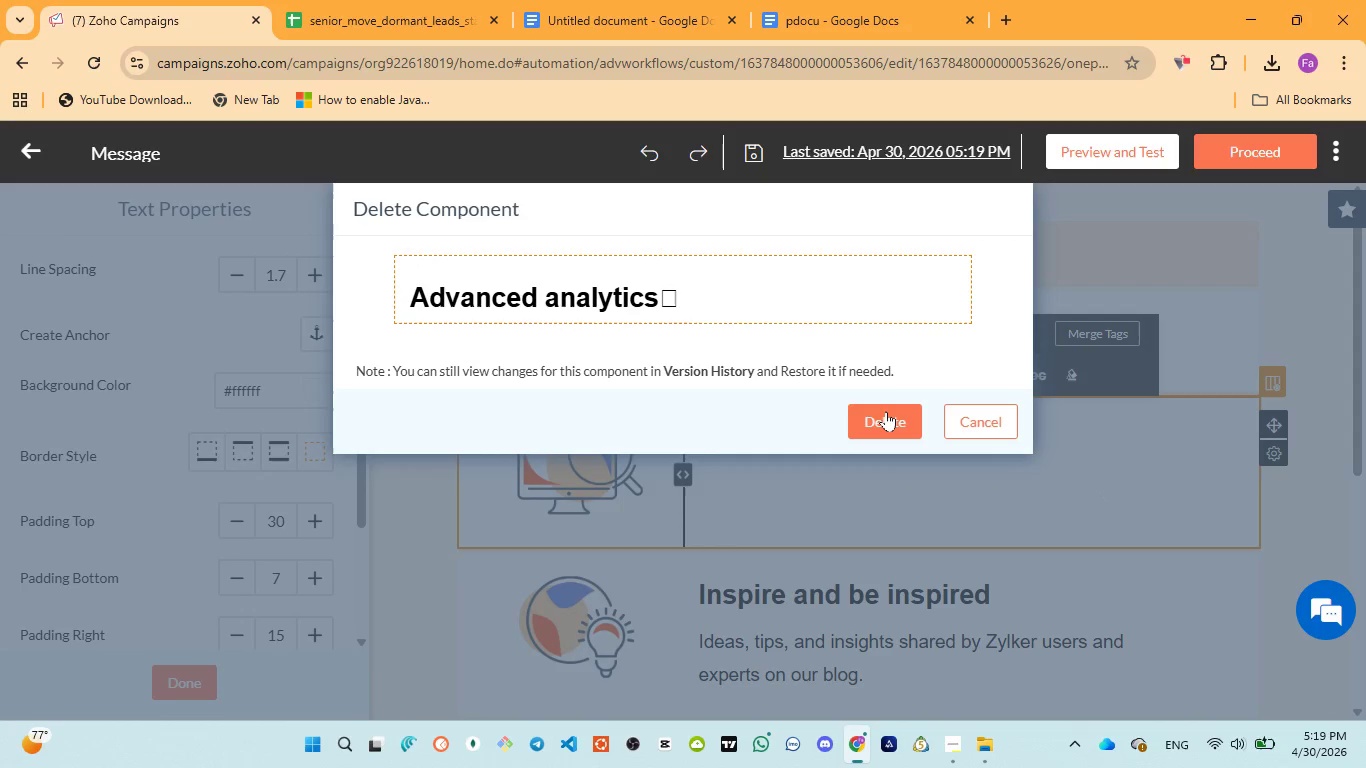 
left_click([886, 411])
 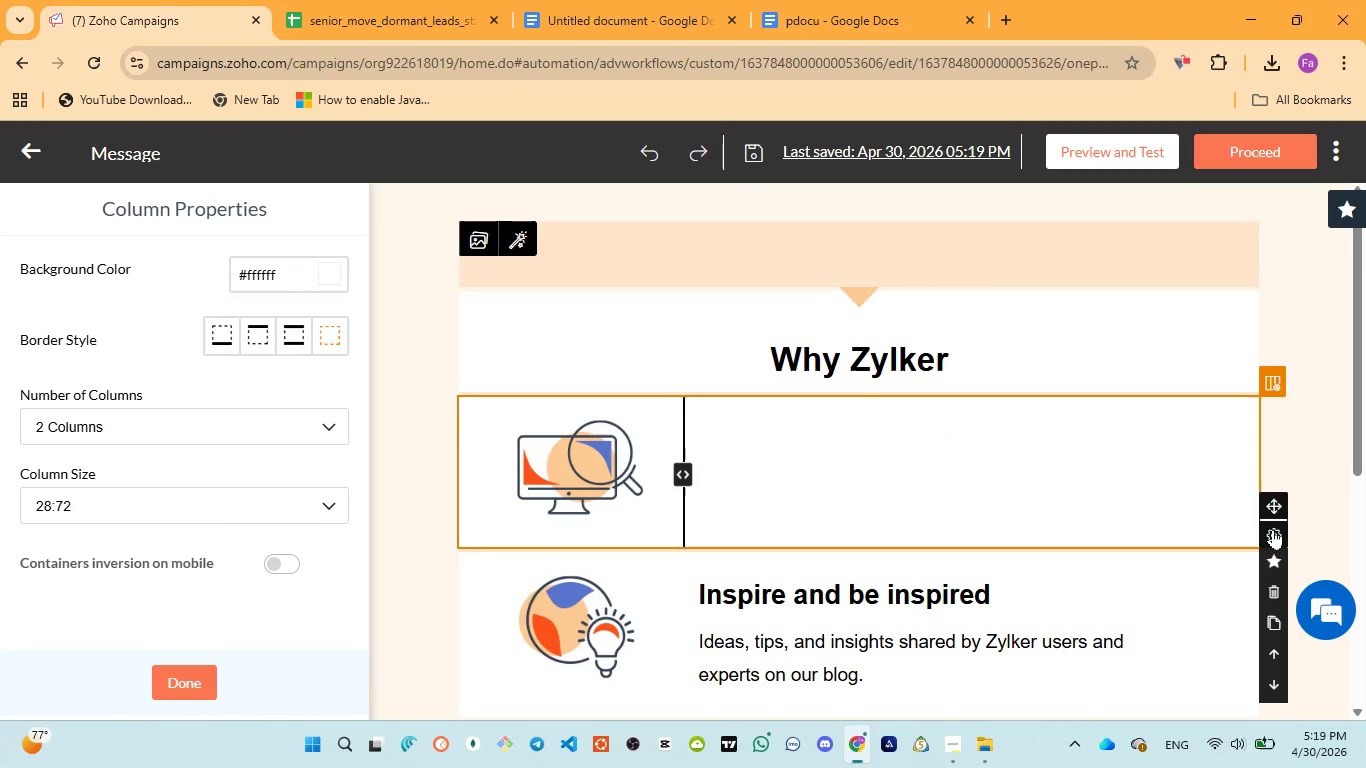 
left_click([1280, 589])
 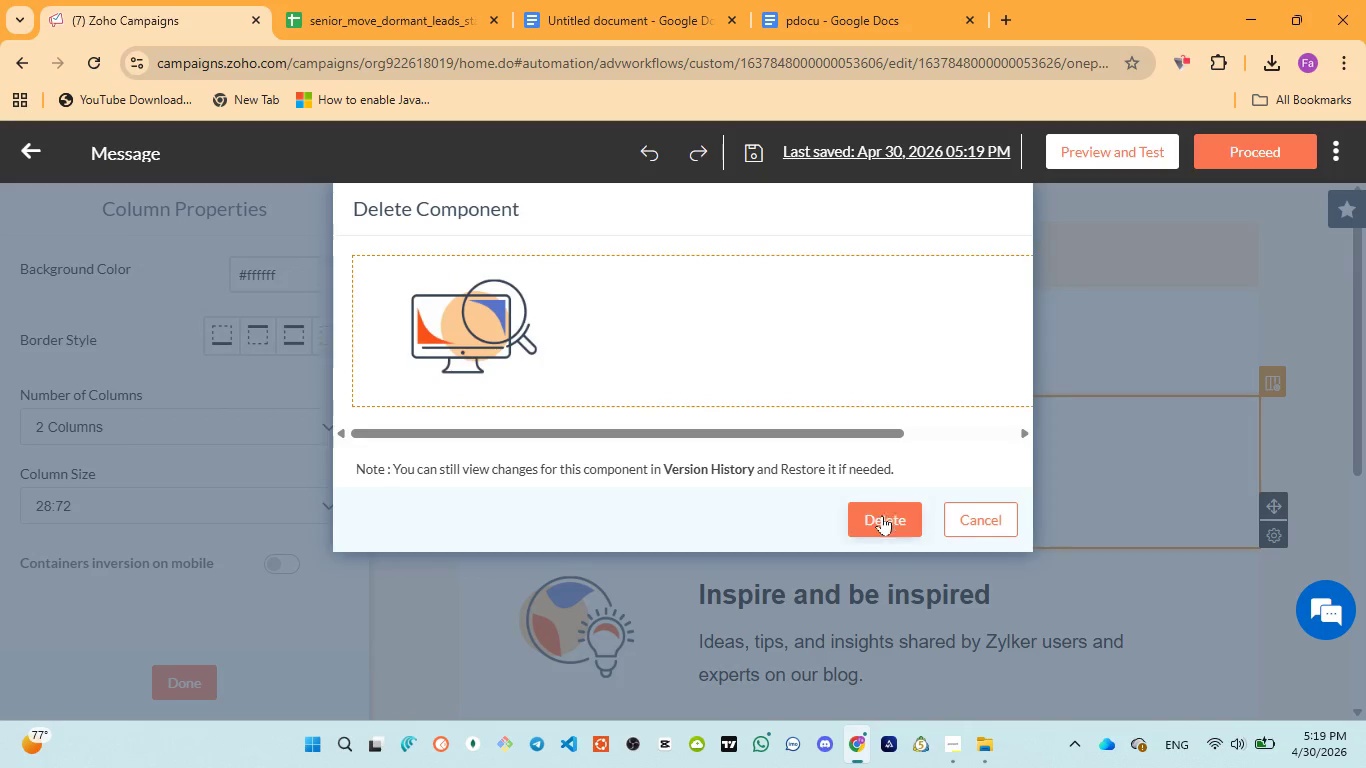 
left_click([884, 522])
 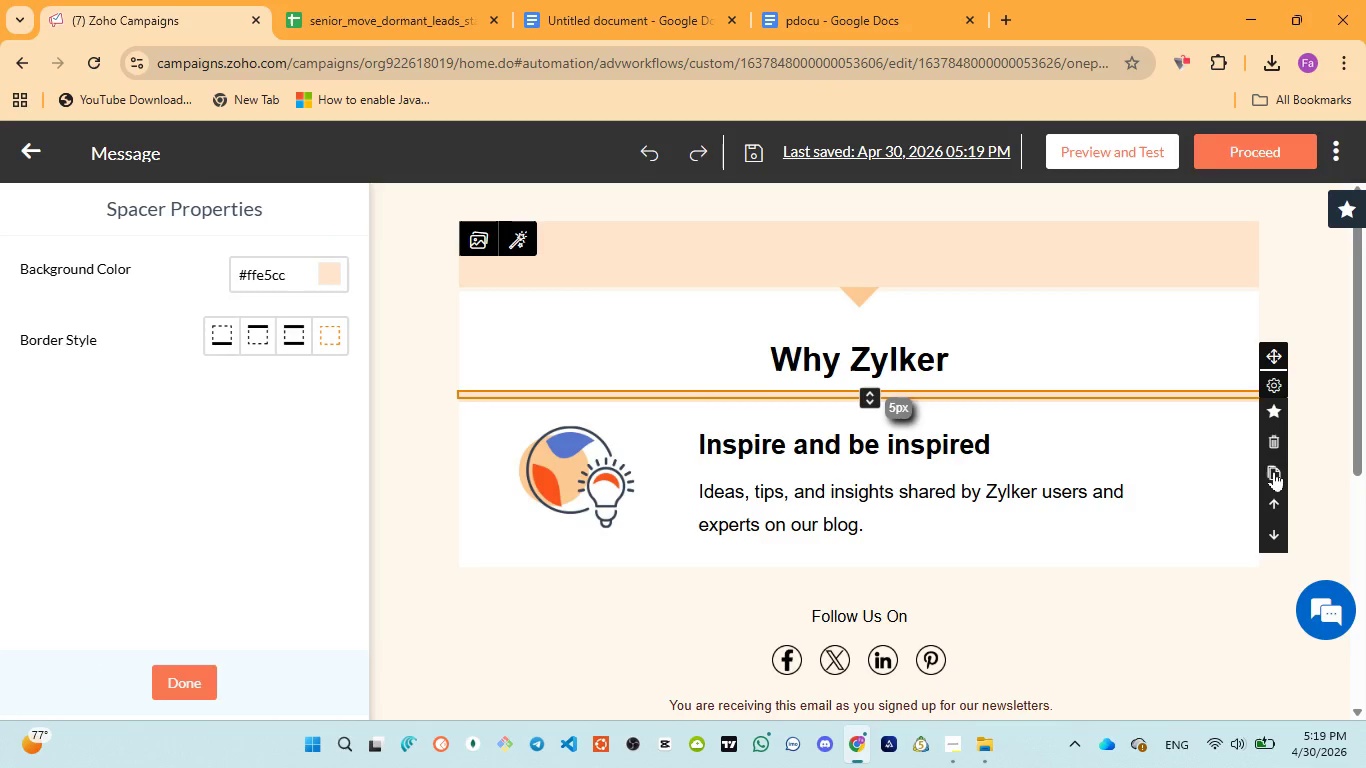 
left_click([1271, 444])
 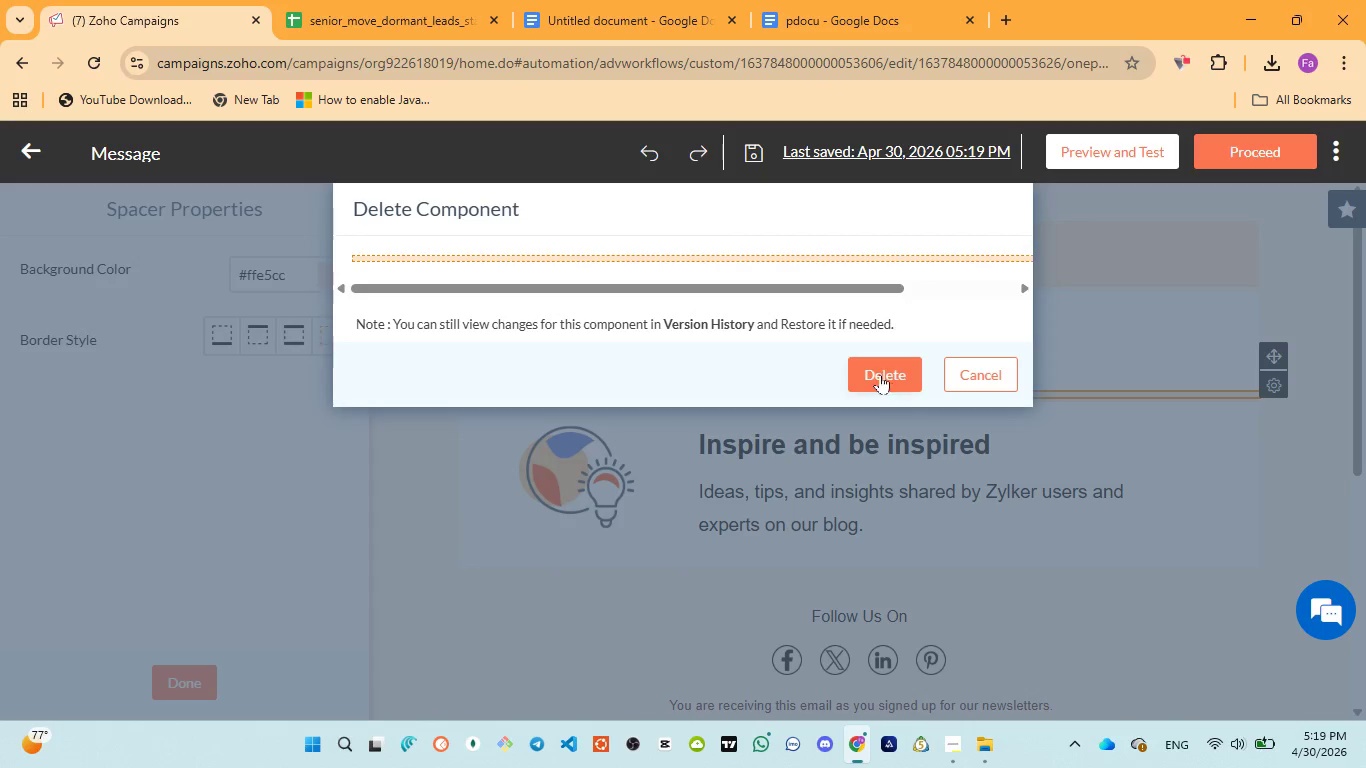 
left_click([878, 371])
 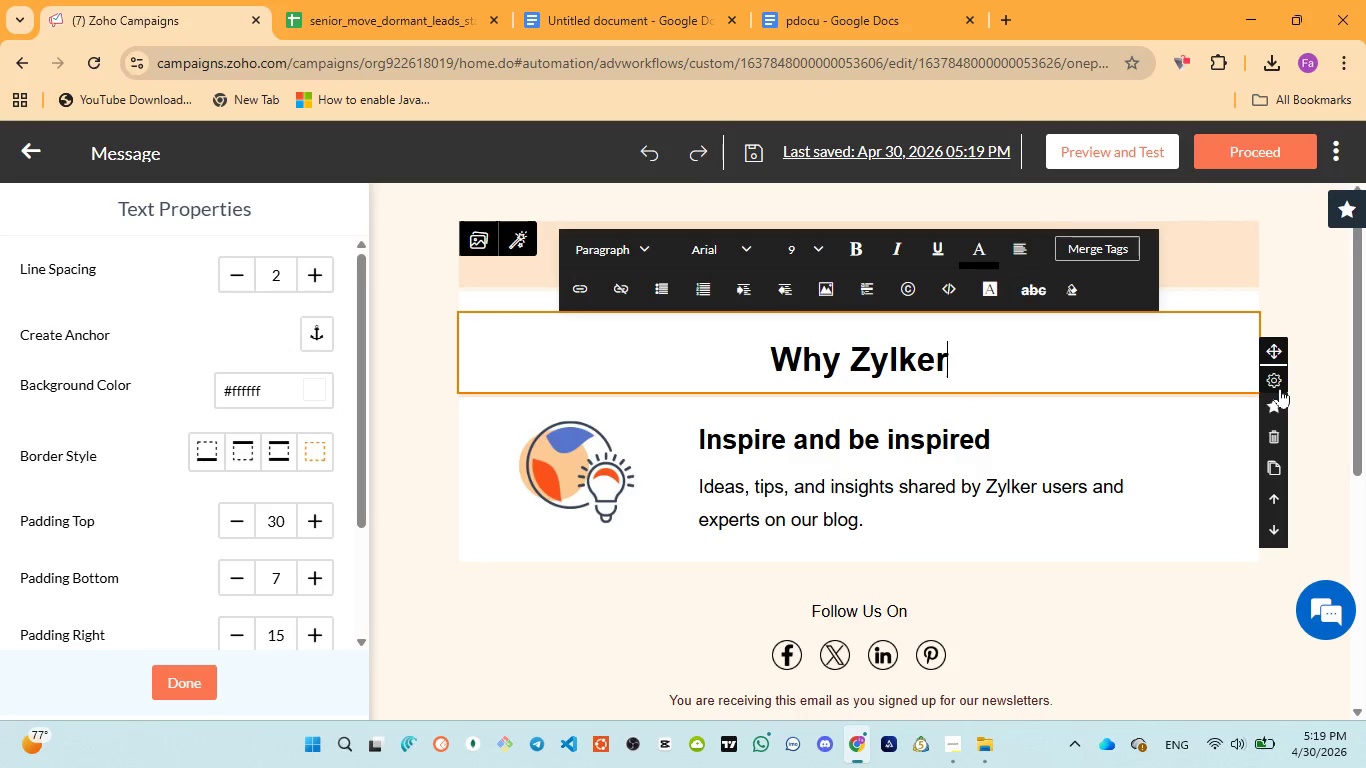 
left_click([1279, 440])
 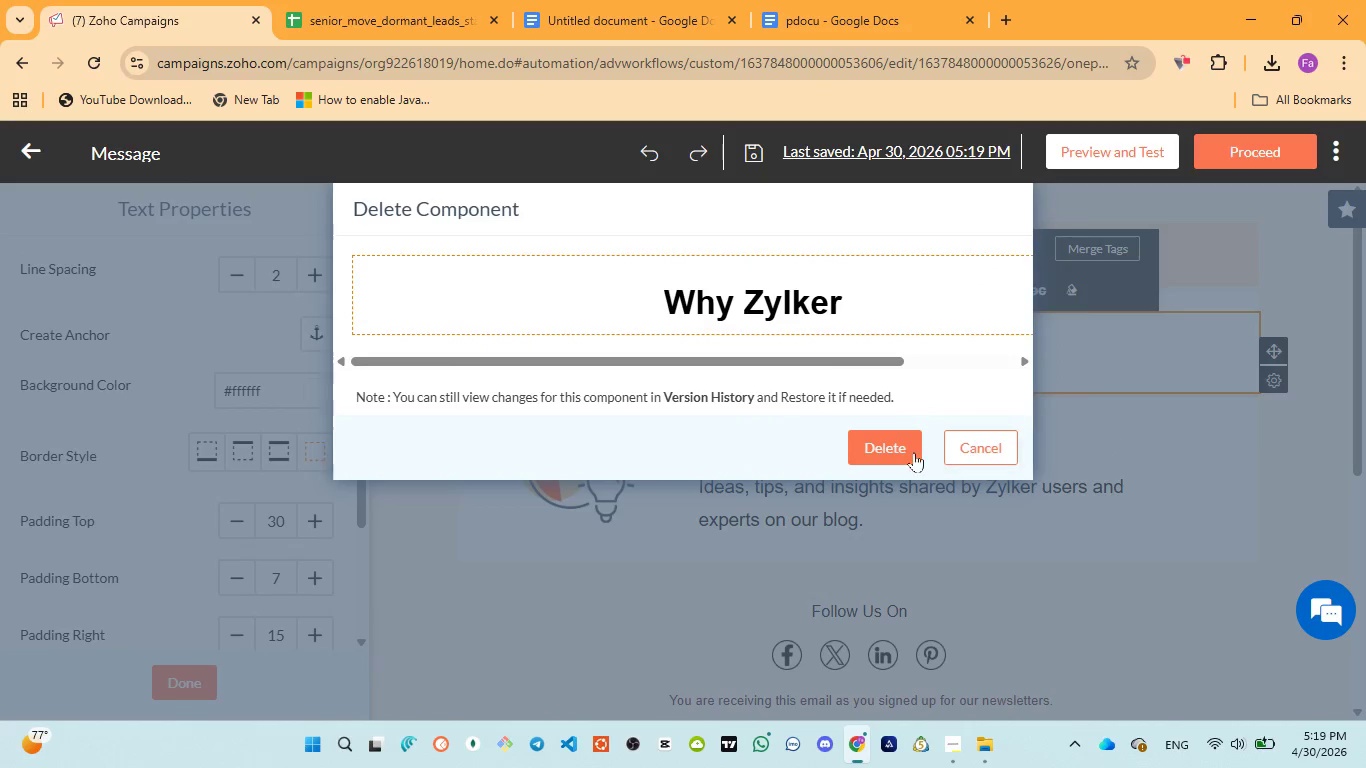 
left_click([911, 453])
 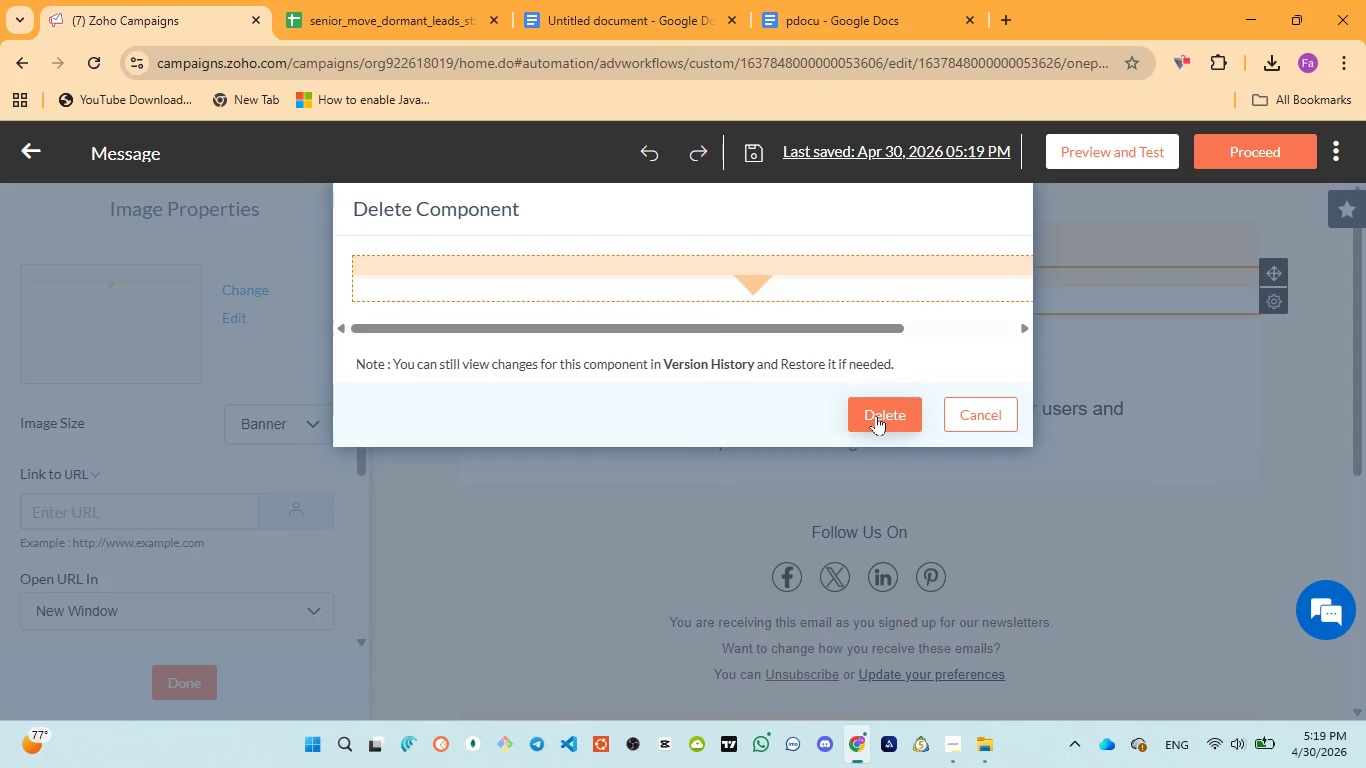 
left_click([890, 414])
 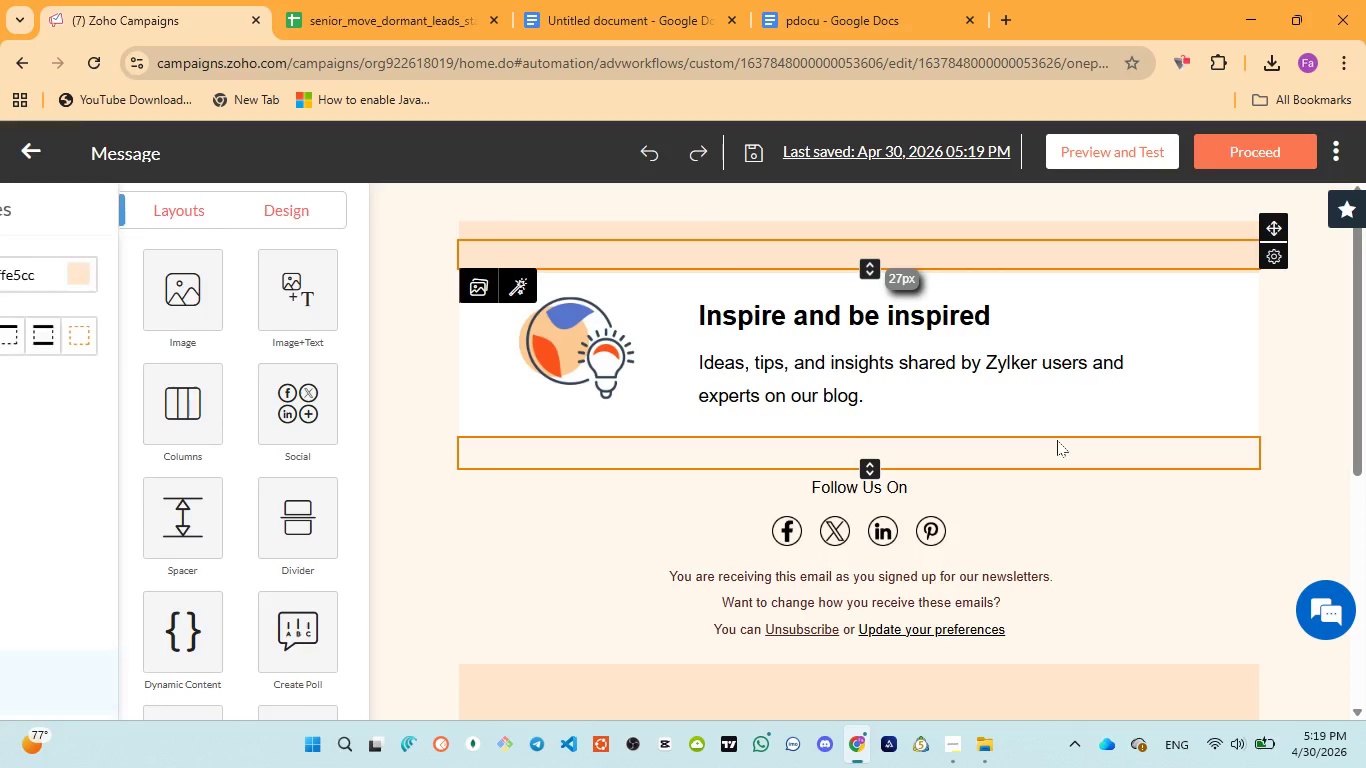 
scroll: coordinate [1054, 372], scroll_direction: up, amount: 6.0
 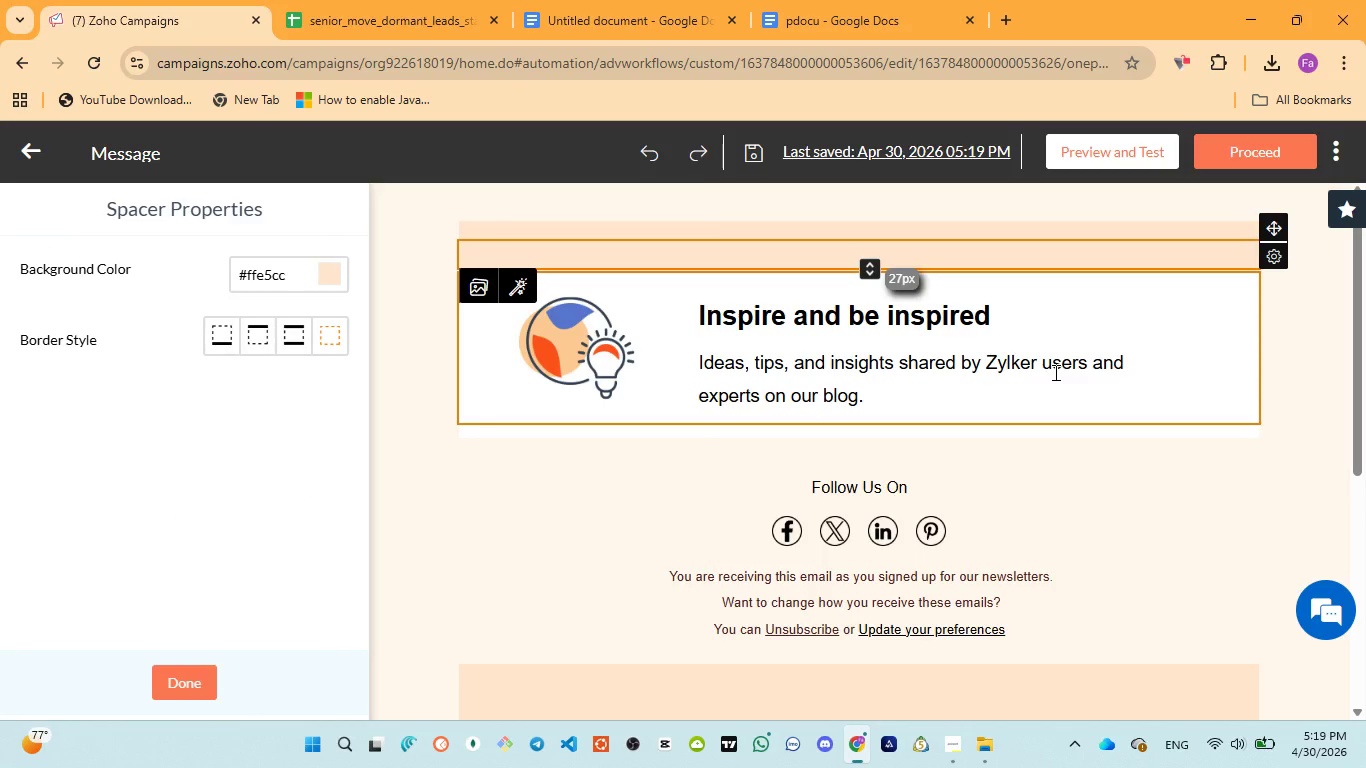 
key(Control+Z)
 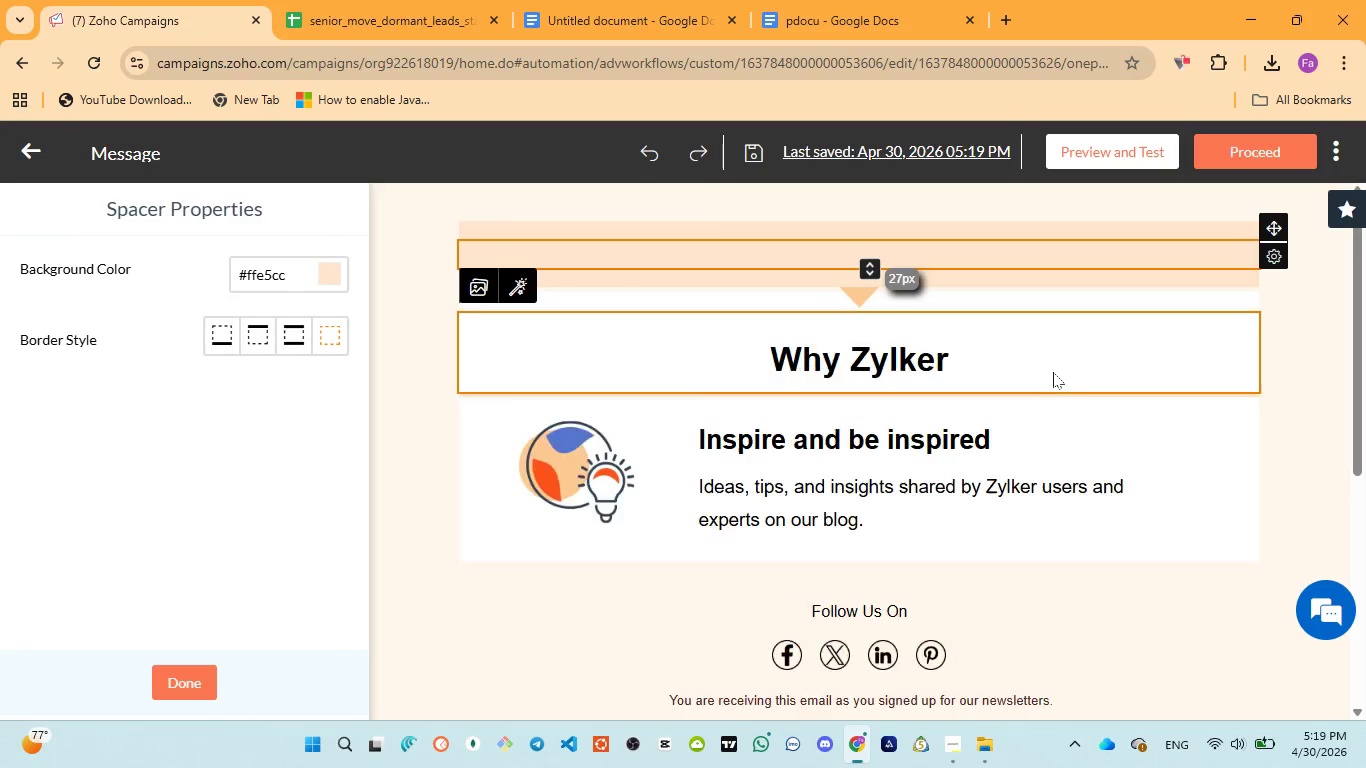 
key(Control+Z)
 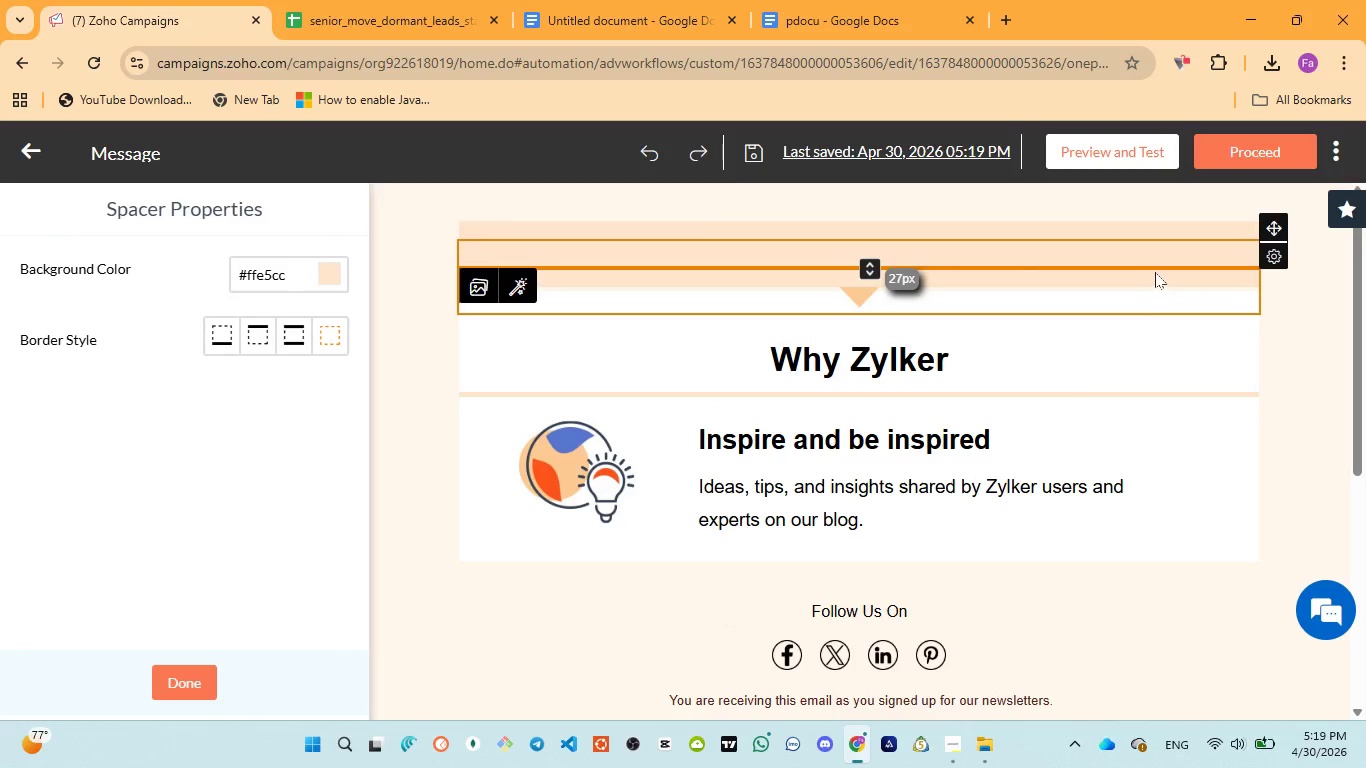 
left_click([1158, 269])
 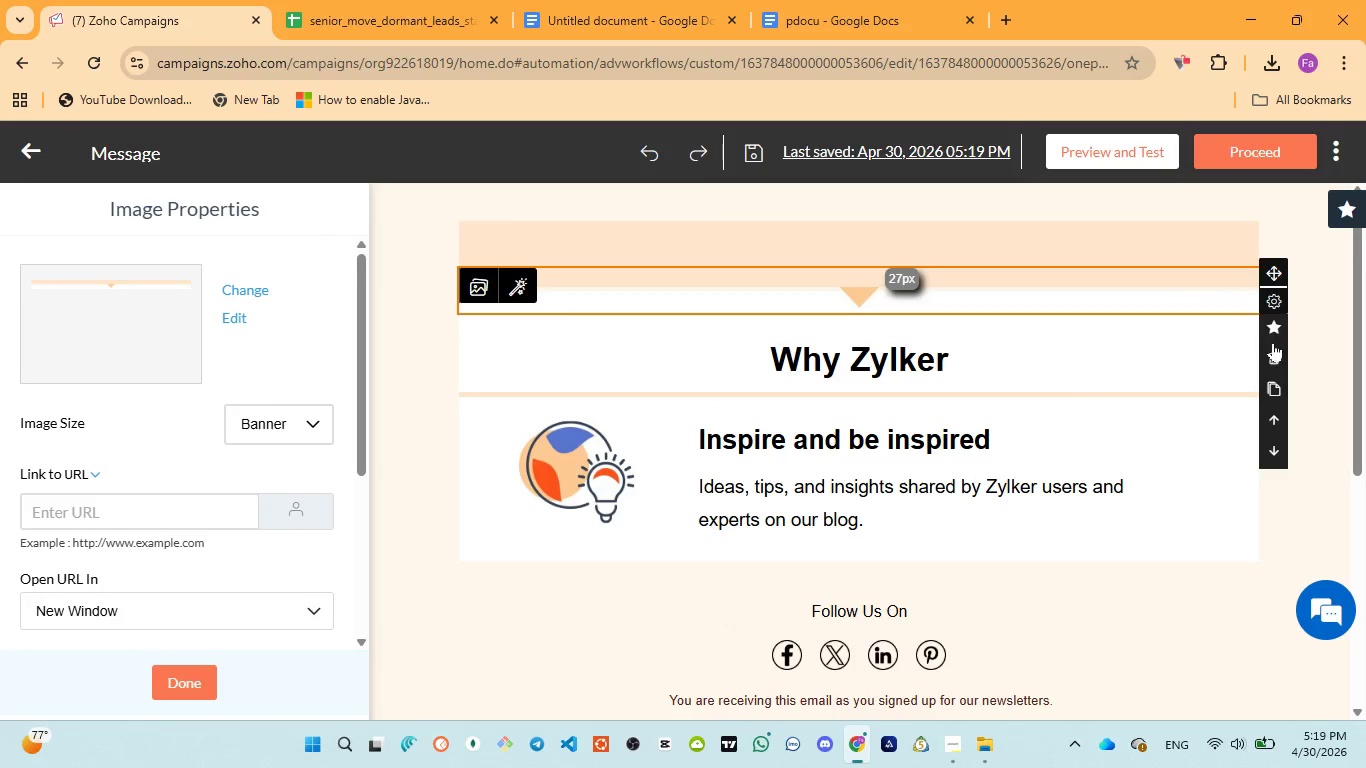 
left_click([1273, 348])
 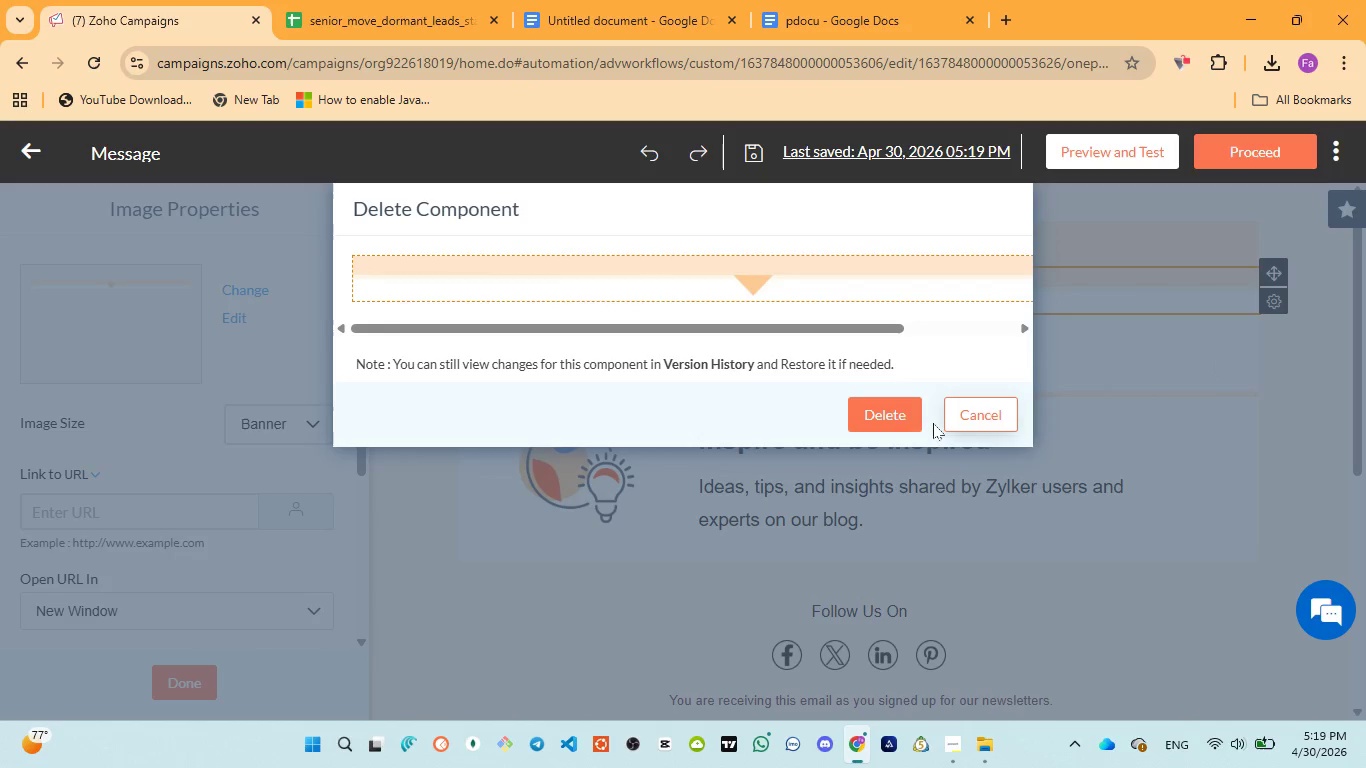 
left_click([899, 416])
 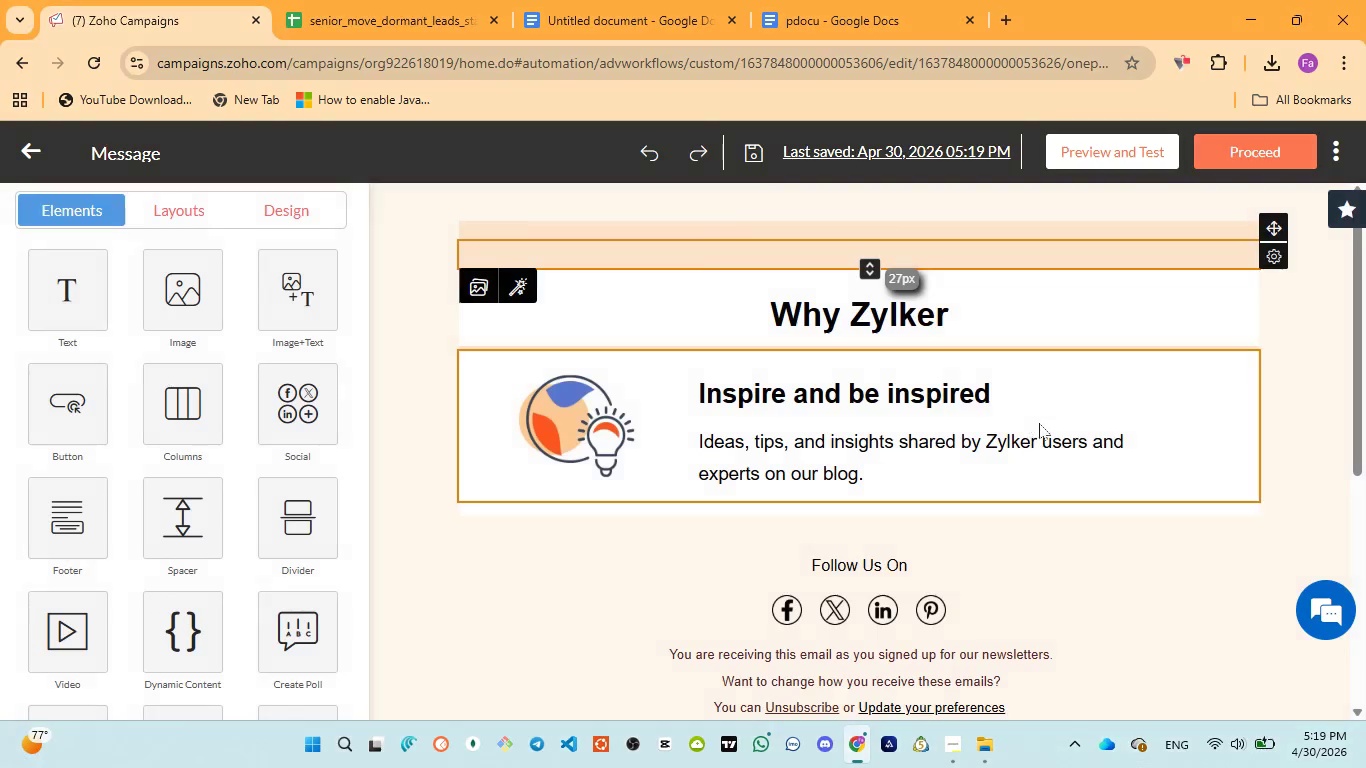 
scroll: coordinate [1039, 423], scroll_direction: up, amount: 3.0
 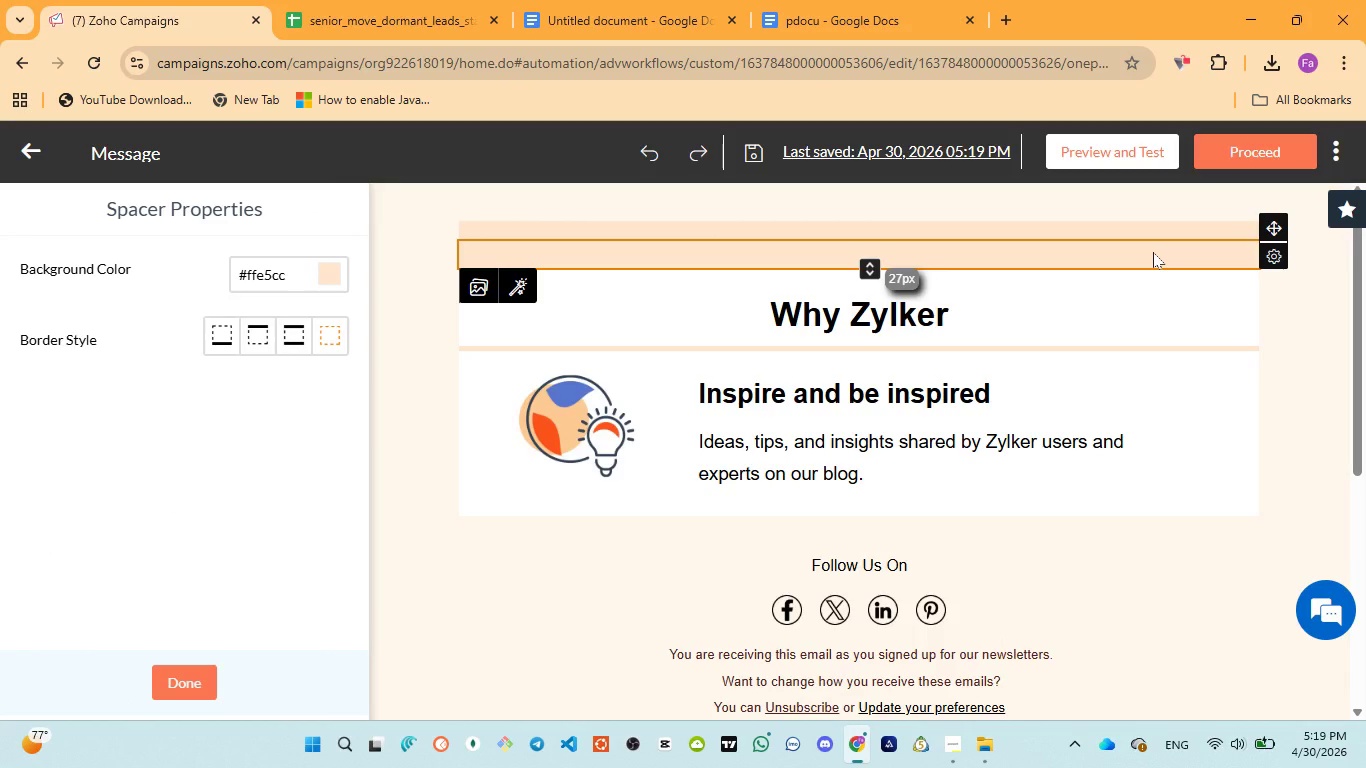 
left_click([1153, 252])
 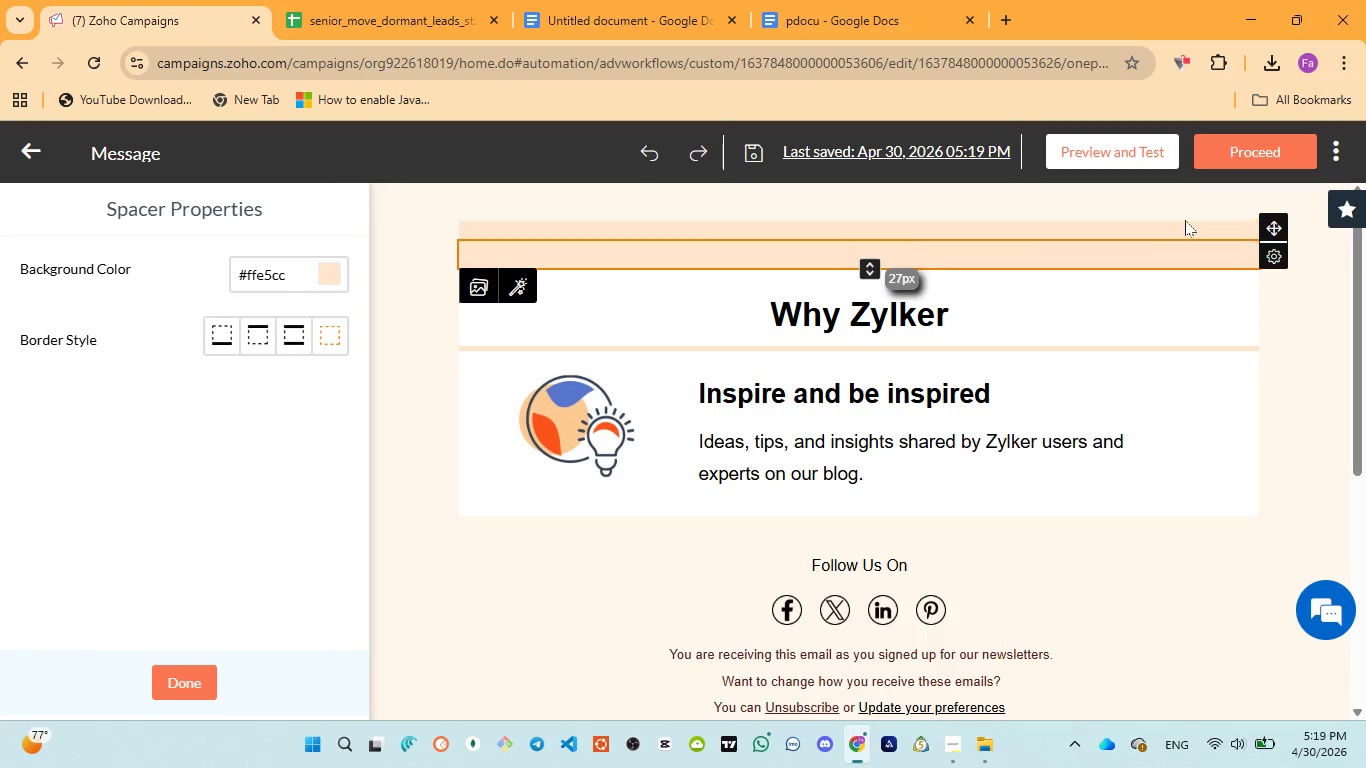 
left_click([1185, 220])
 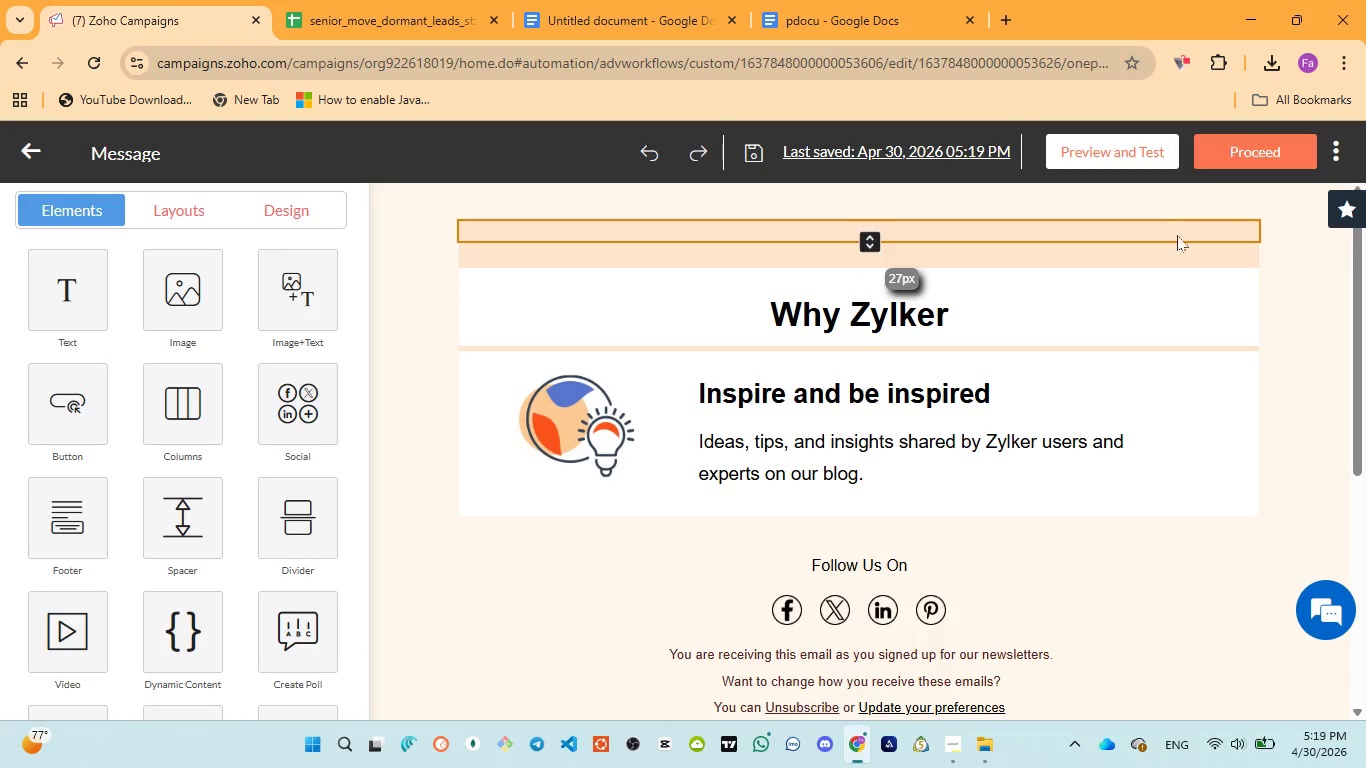 
left_click([1176, 238])
 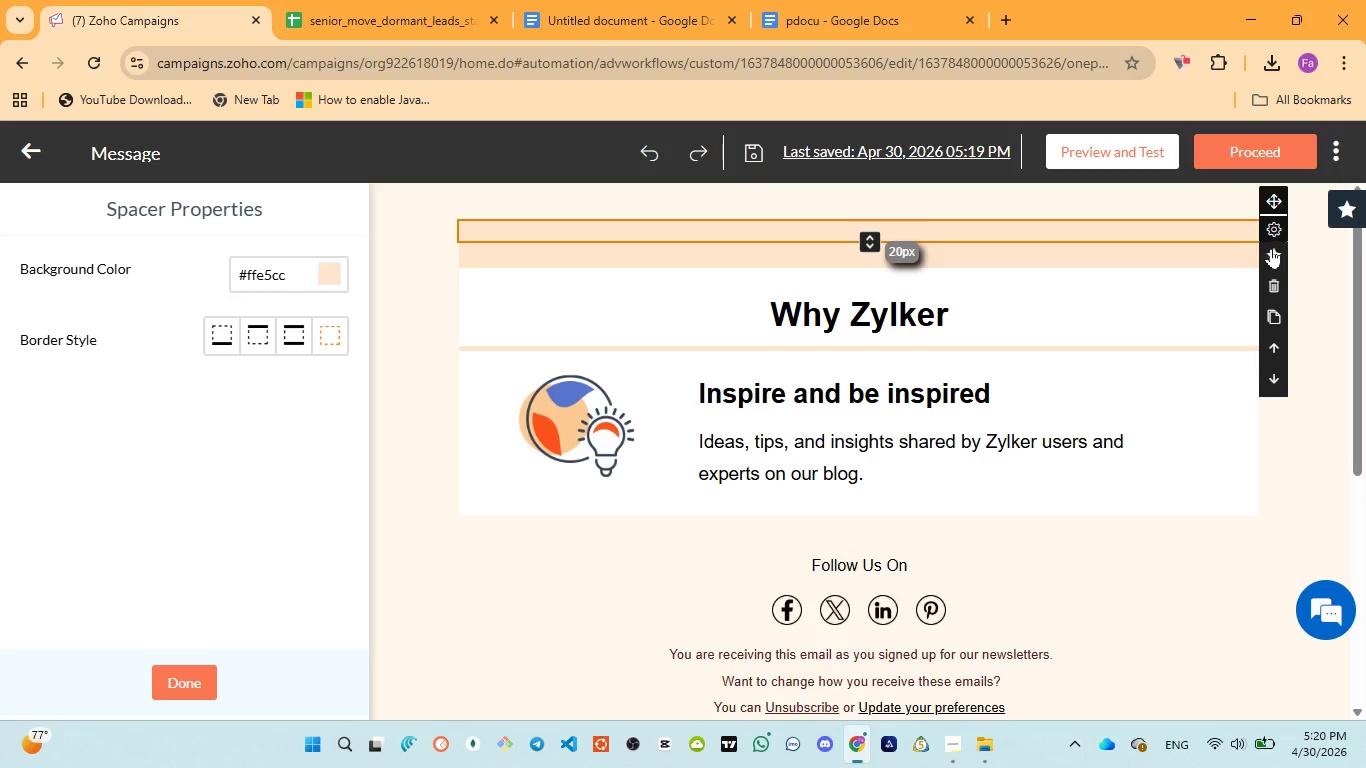 
left_click([1267, 280])
 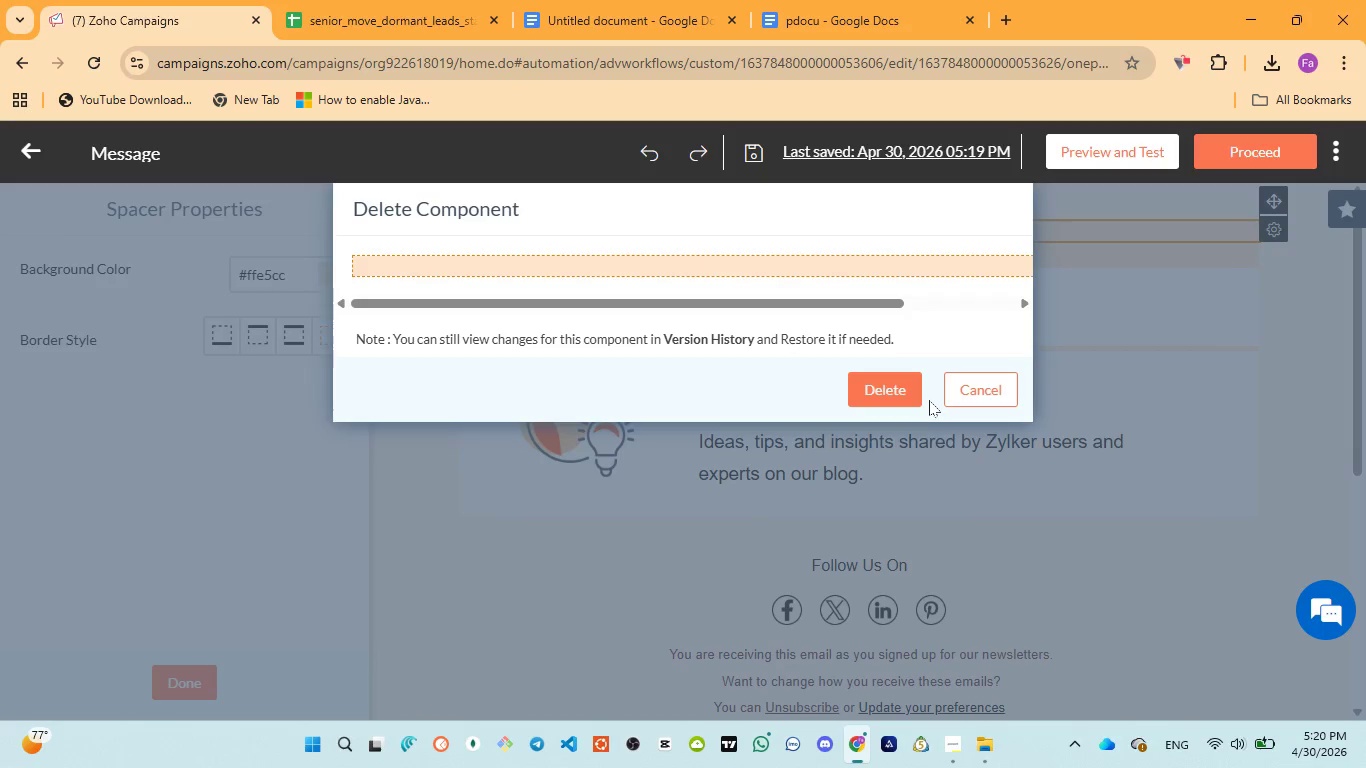 
left_click([912, 391])
 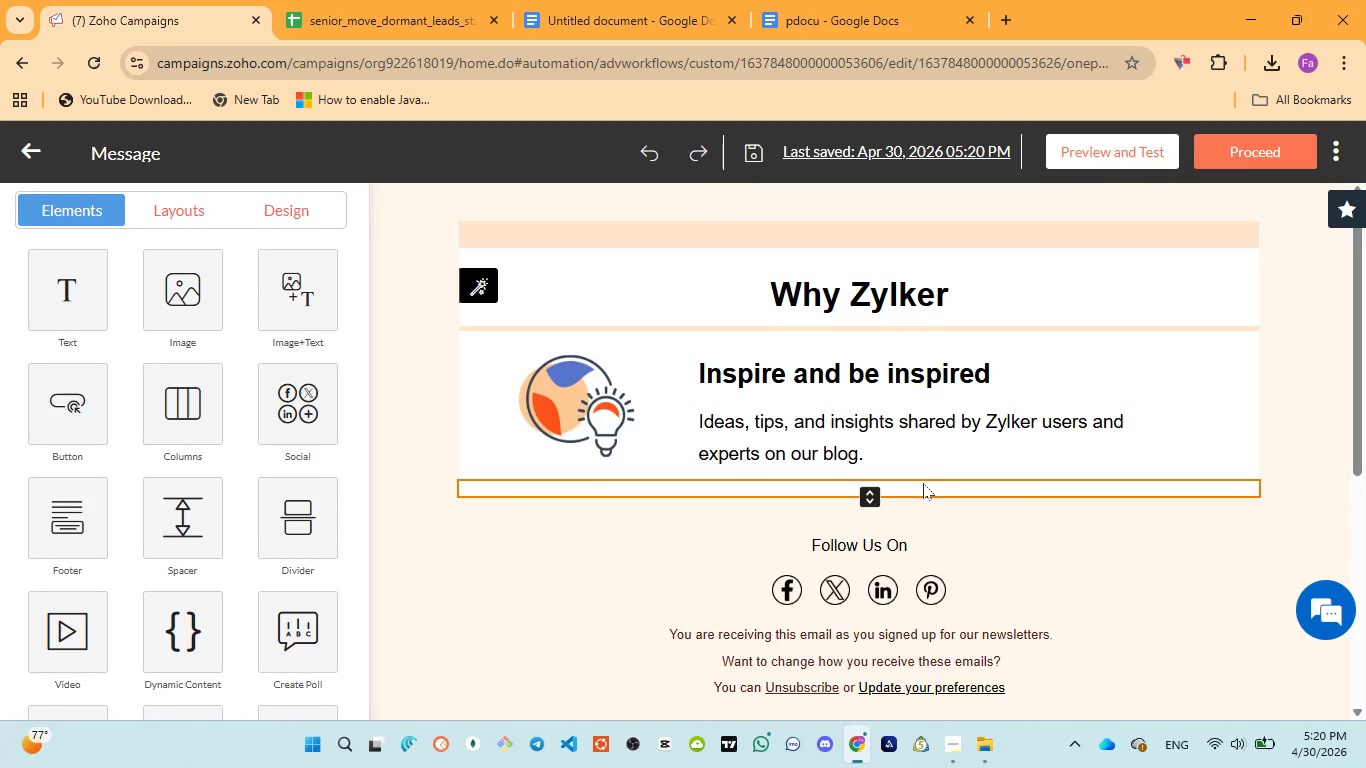 
left_click([1051, 422])
 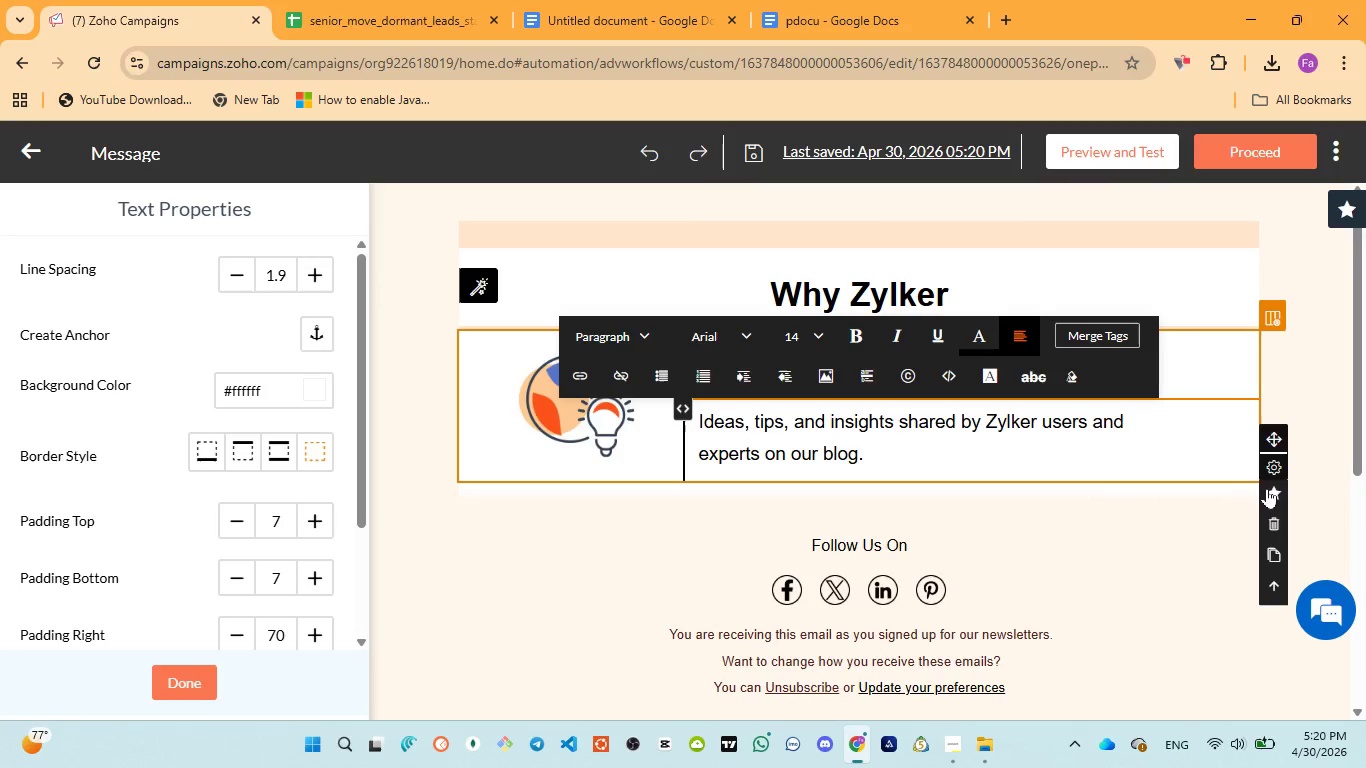 
left_click([1267, 513])
 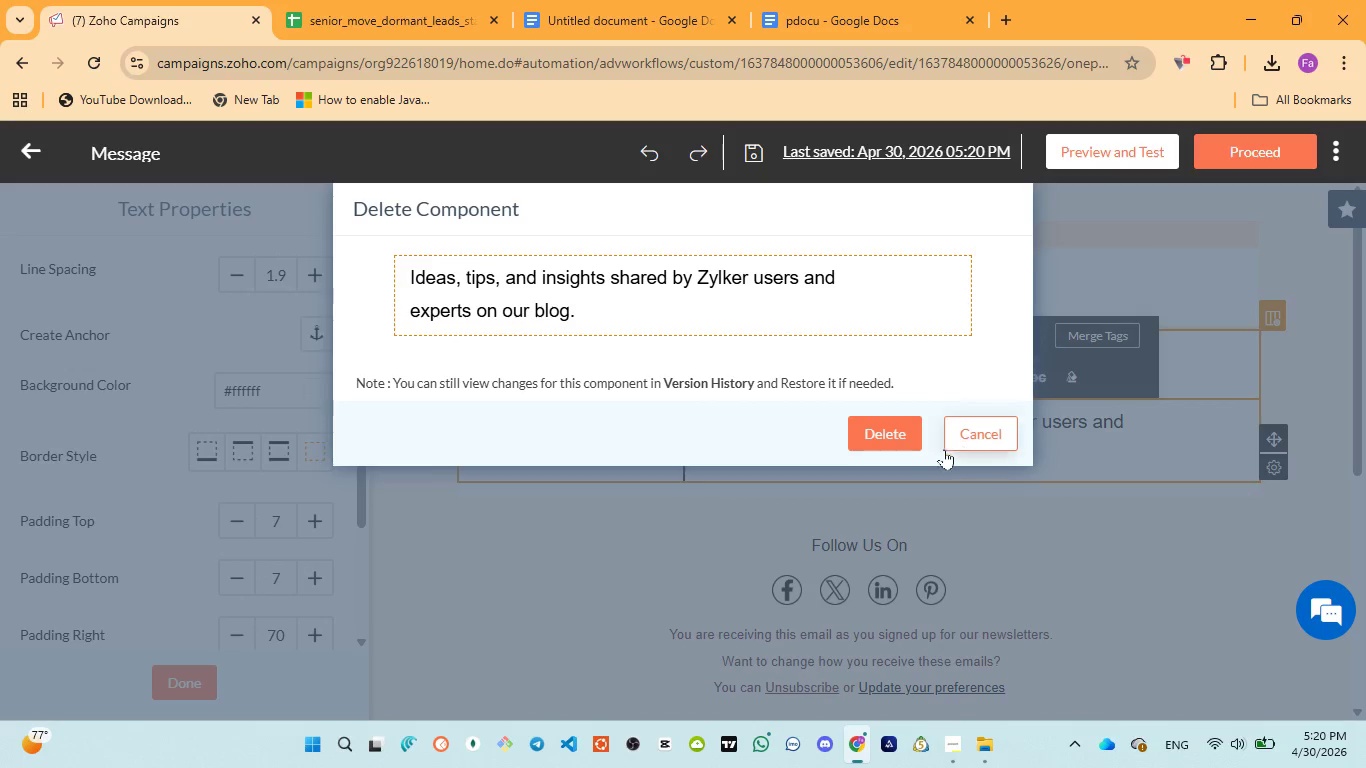 
left_click([876, 433])
 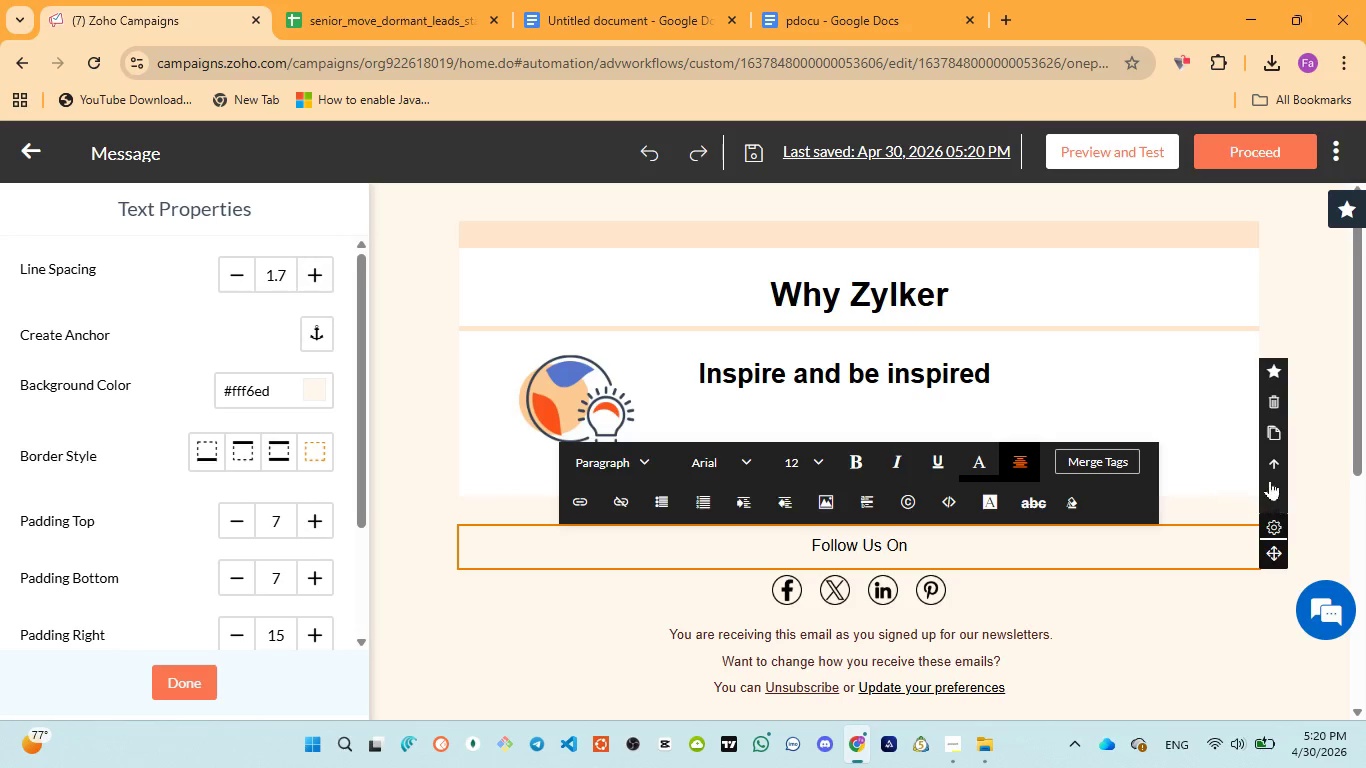 
left_click([1274, 402])
 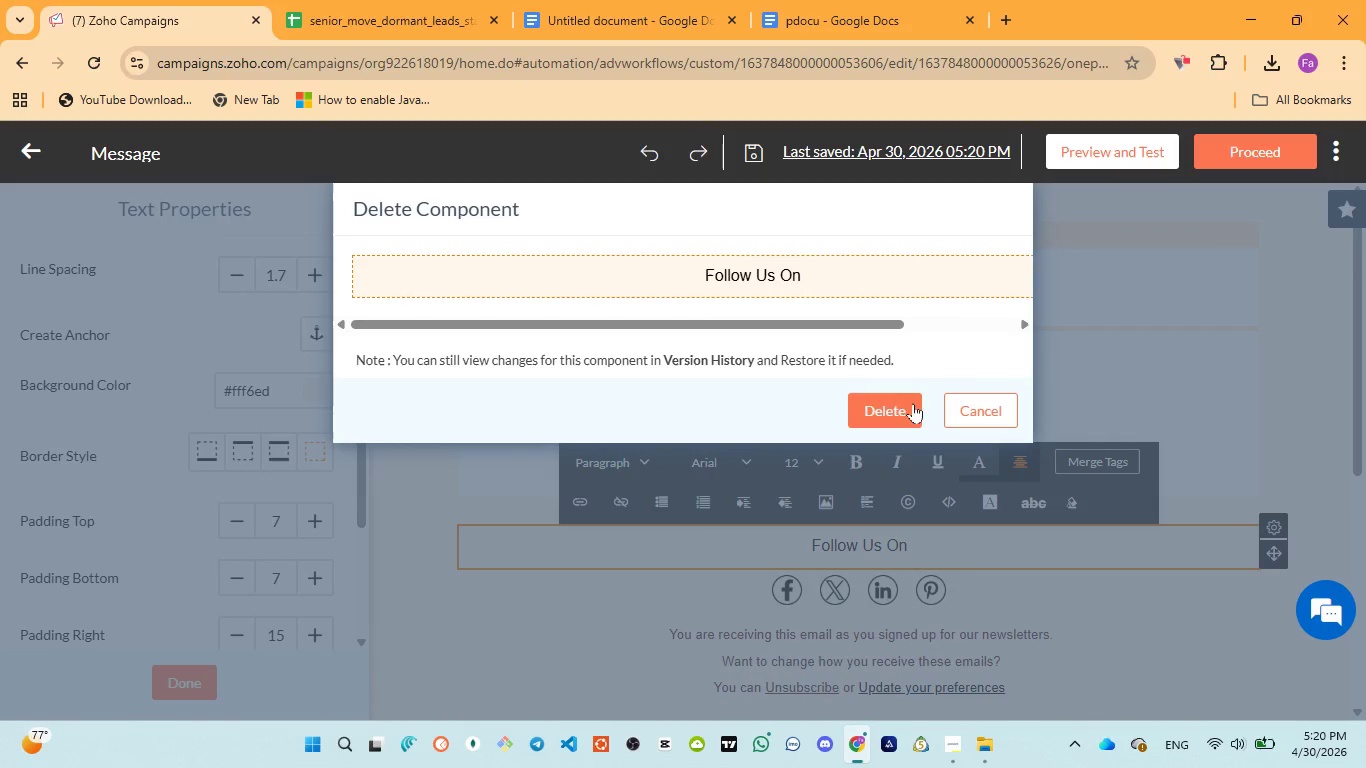 
left_click([910, 406])
 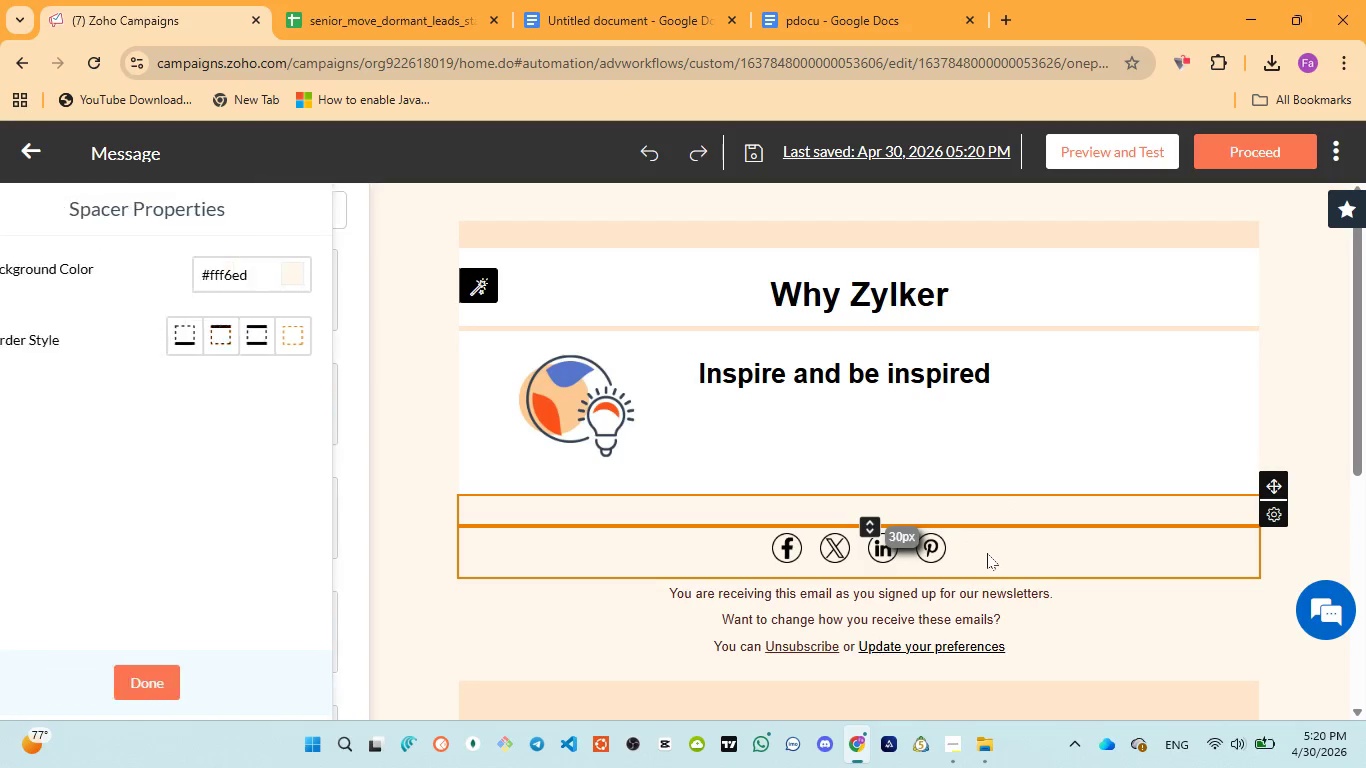 
left_click([987, 553])
 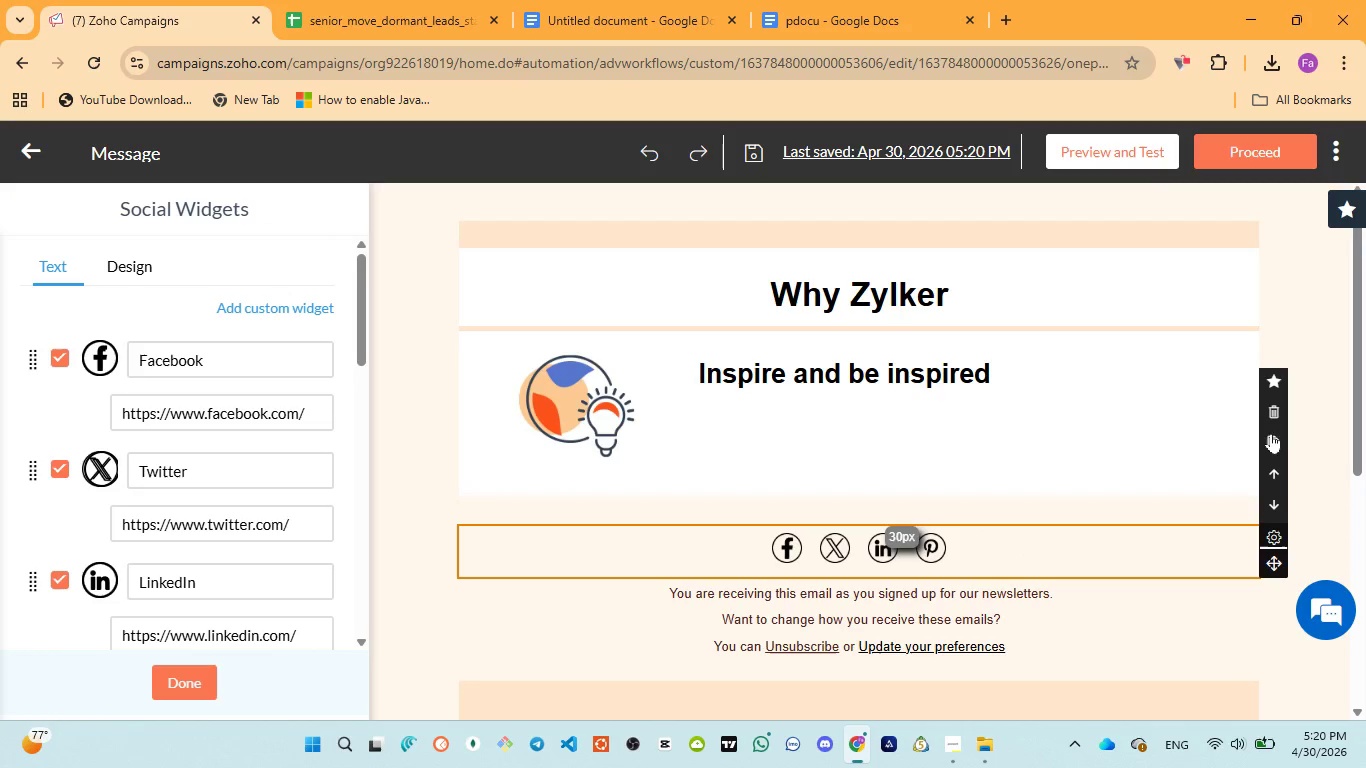 
left_click([1282, 409])
 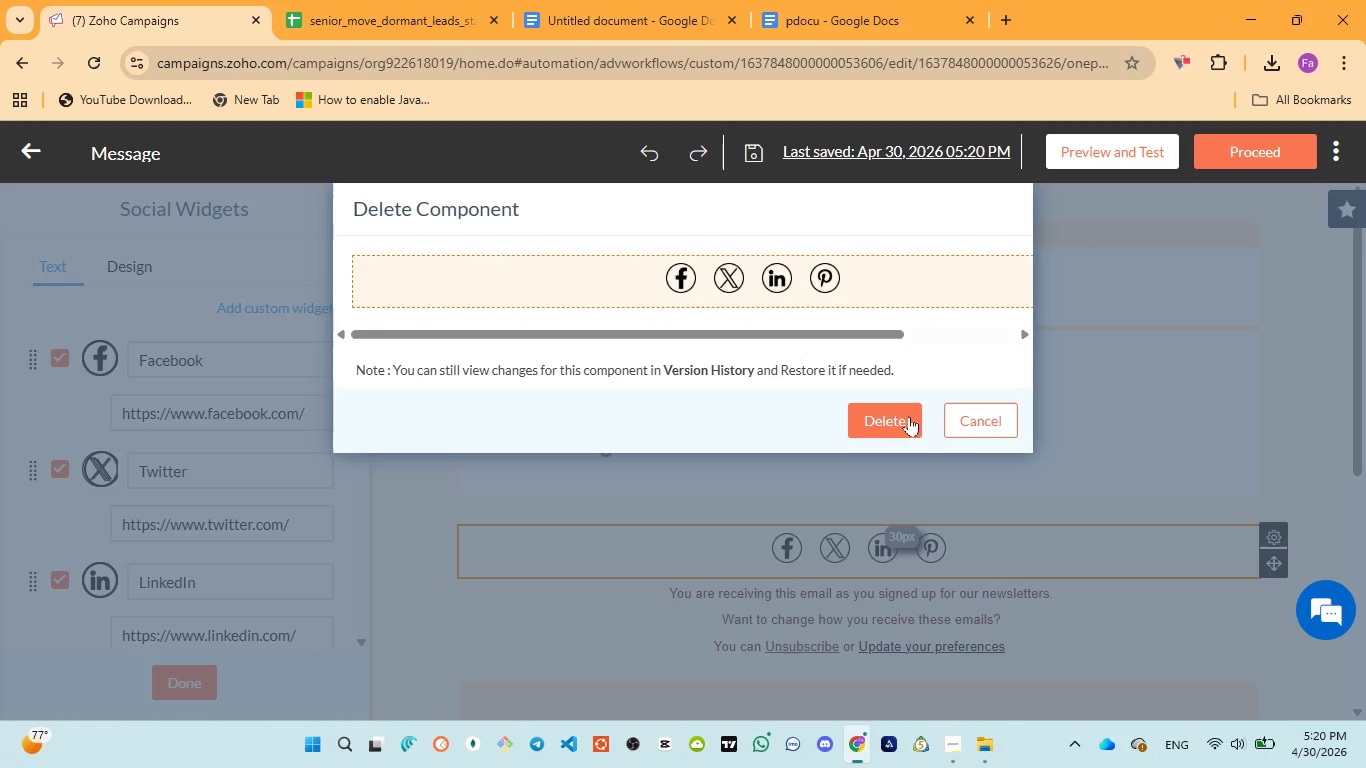 
left_click([907, 415])
 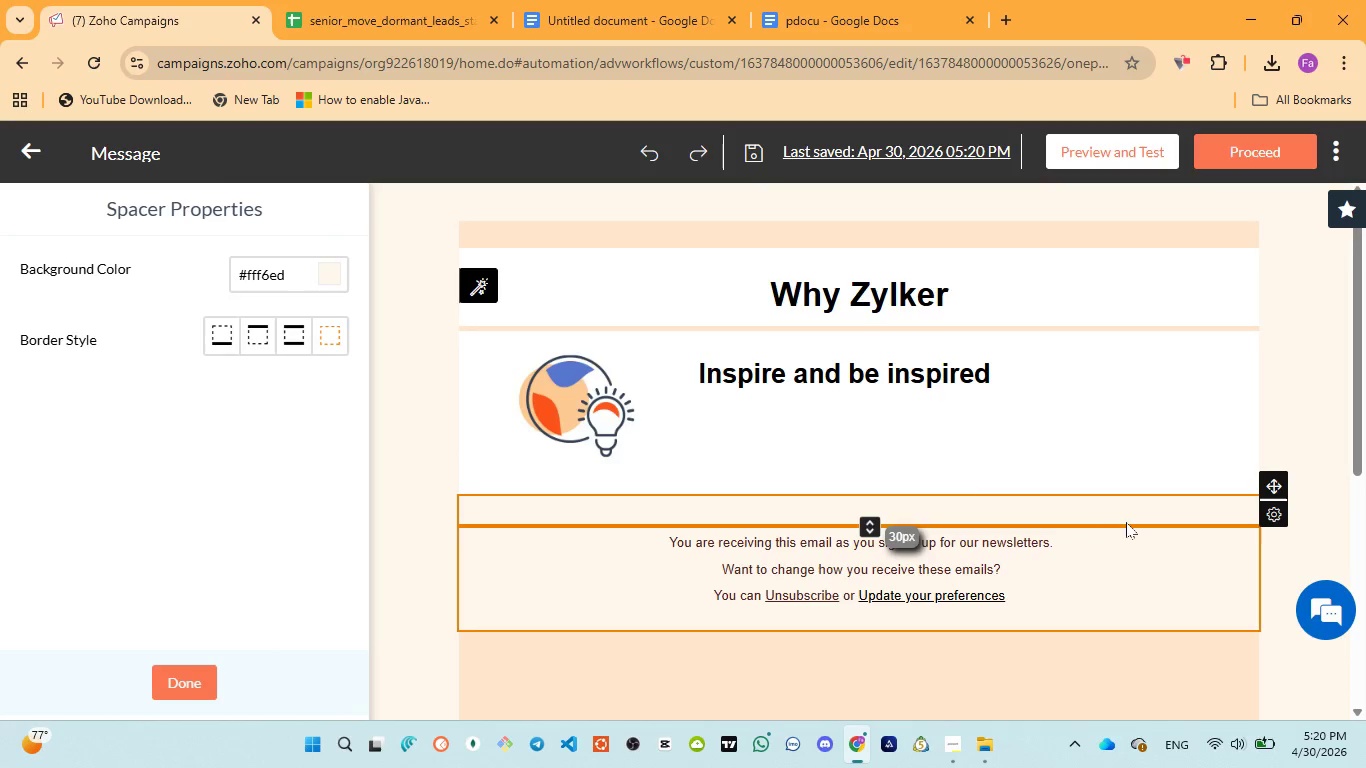 
left_click([1129, 500])
 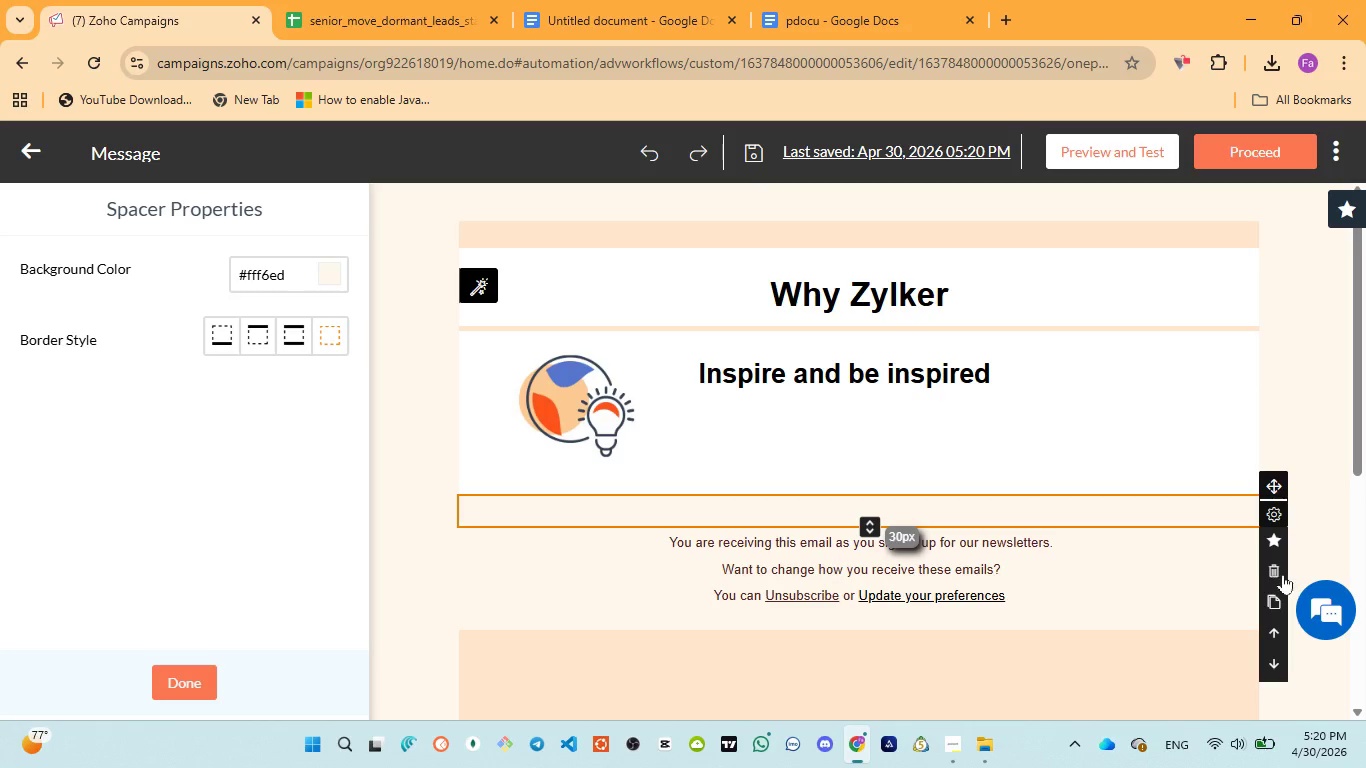 
left_click([1272, 574])
 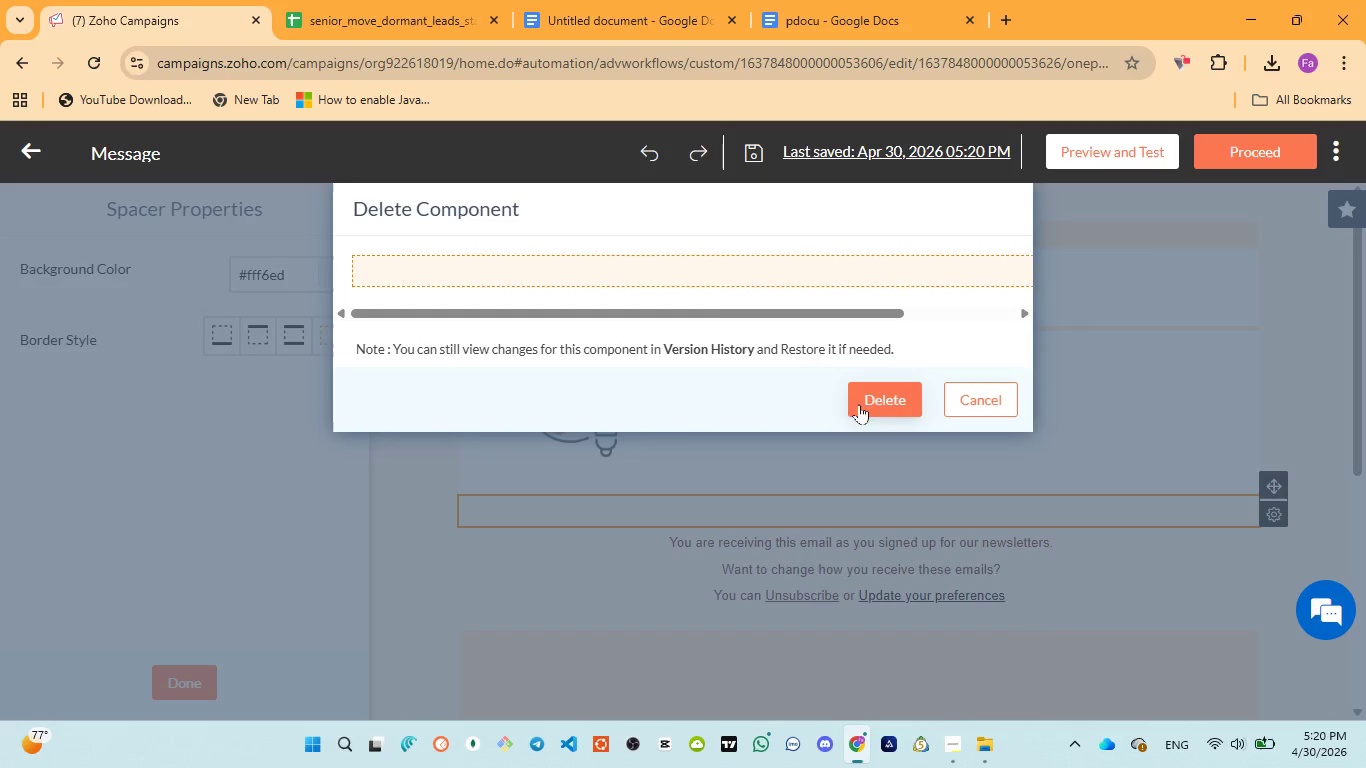 
left_click([874, 396])
 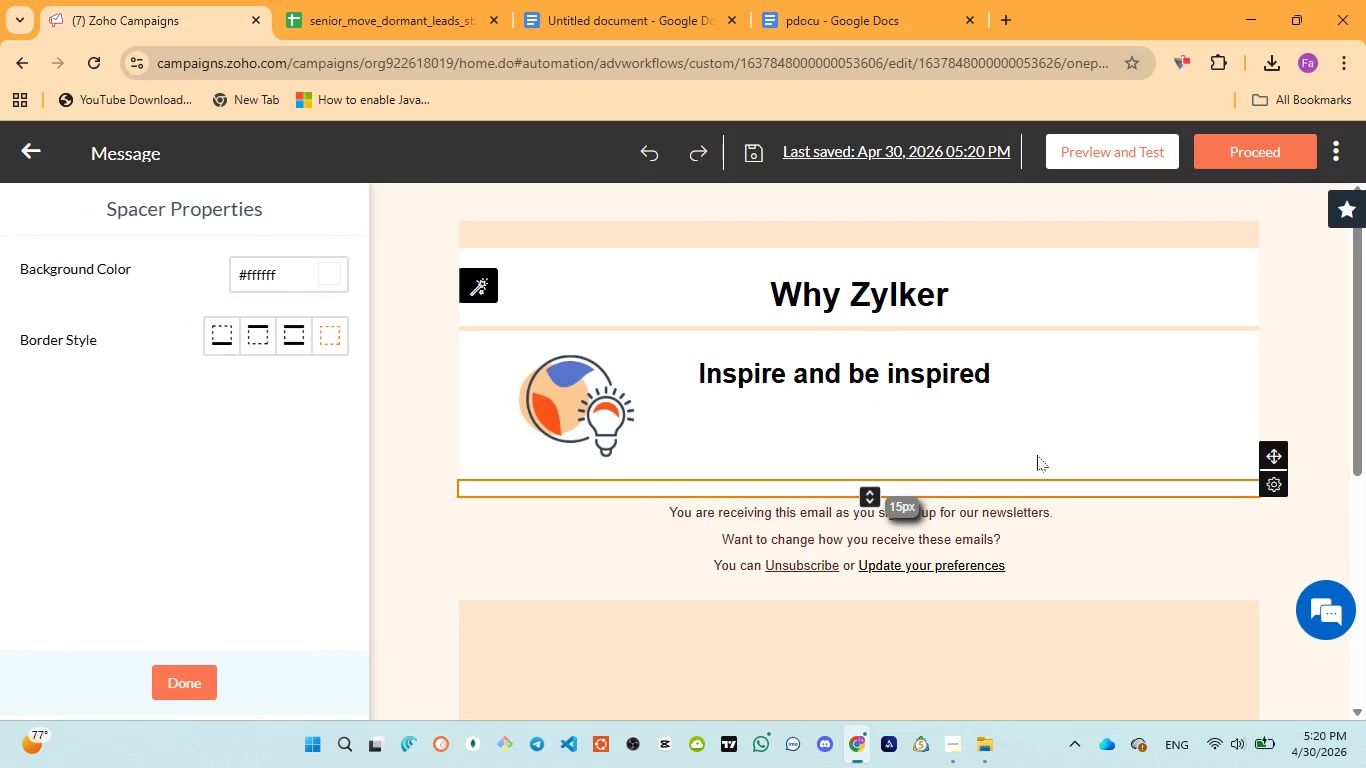 
left_click([1017, 433])
 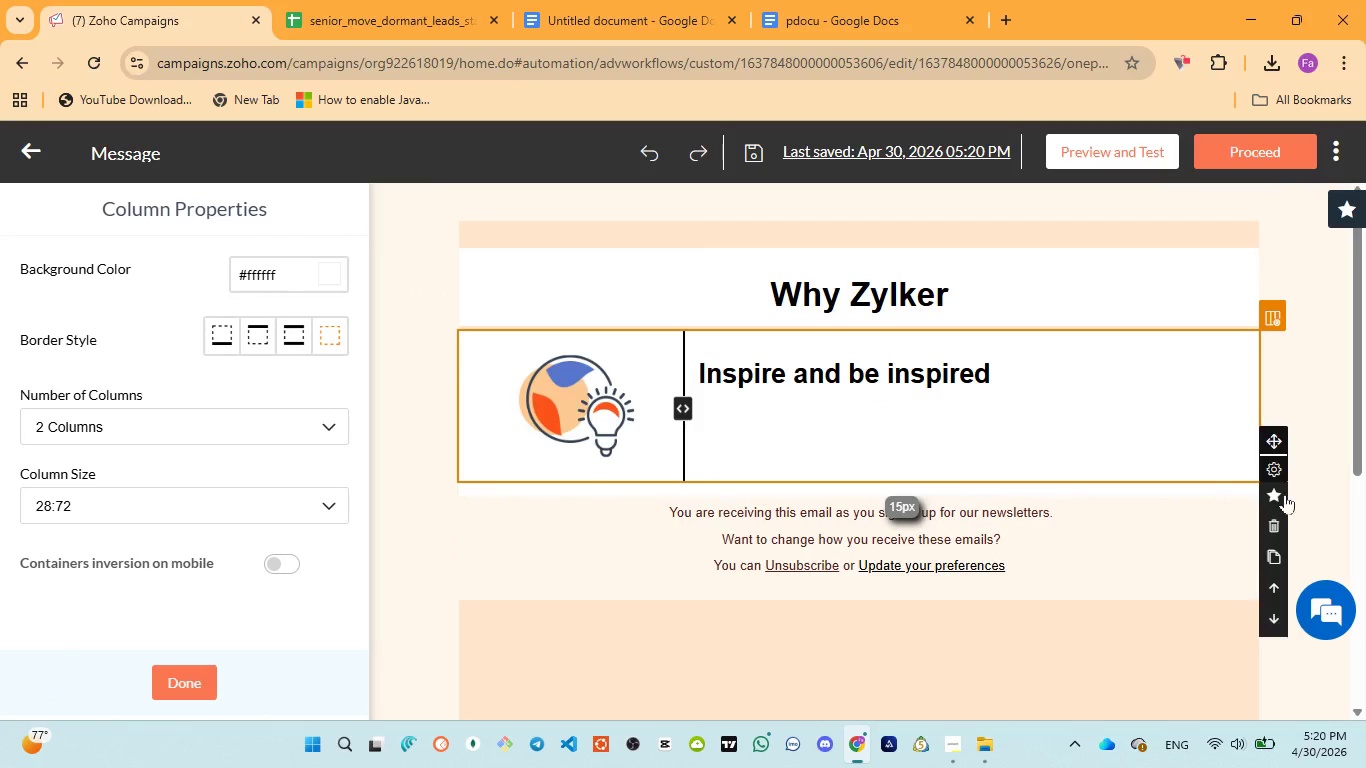 
left_click([1274, 523])
 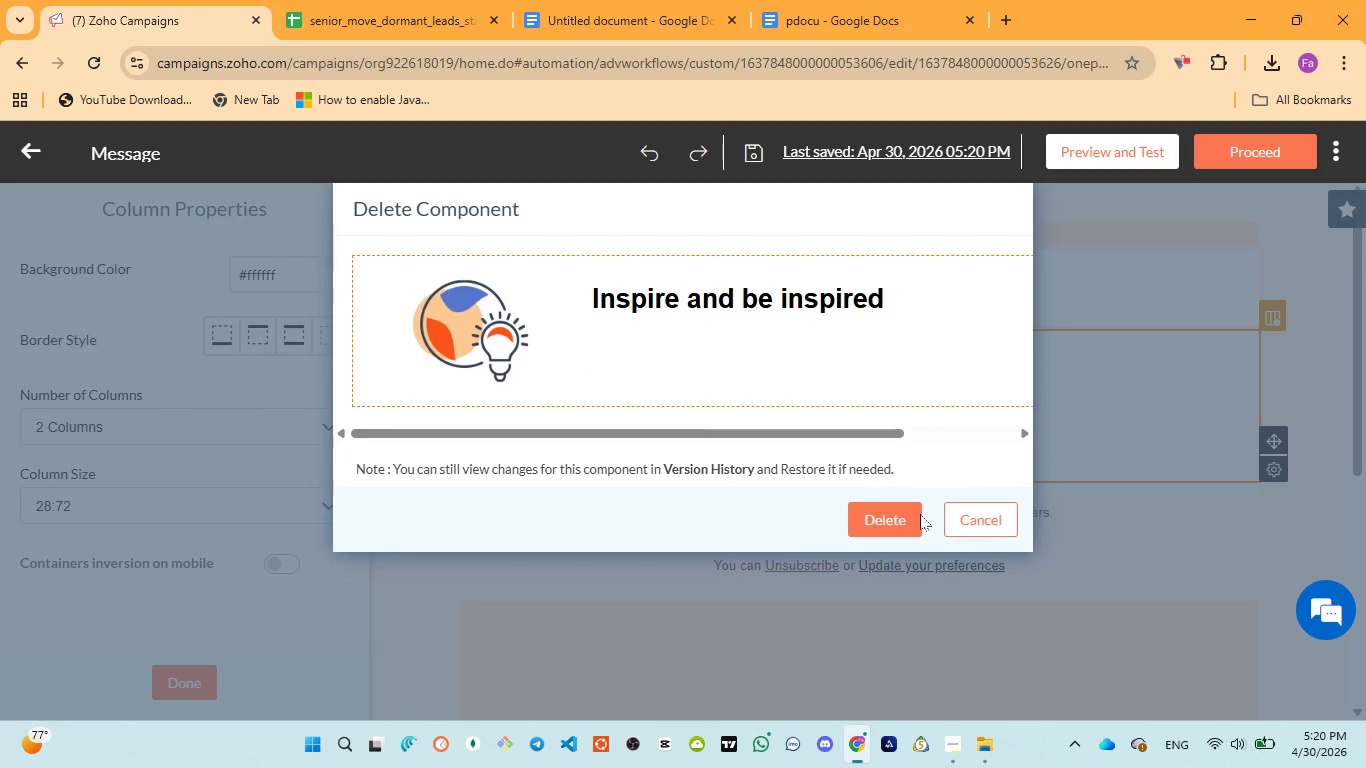 
left_click([911, 514])
 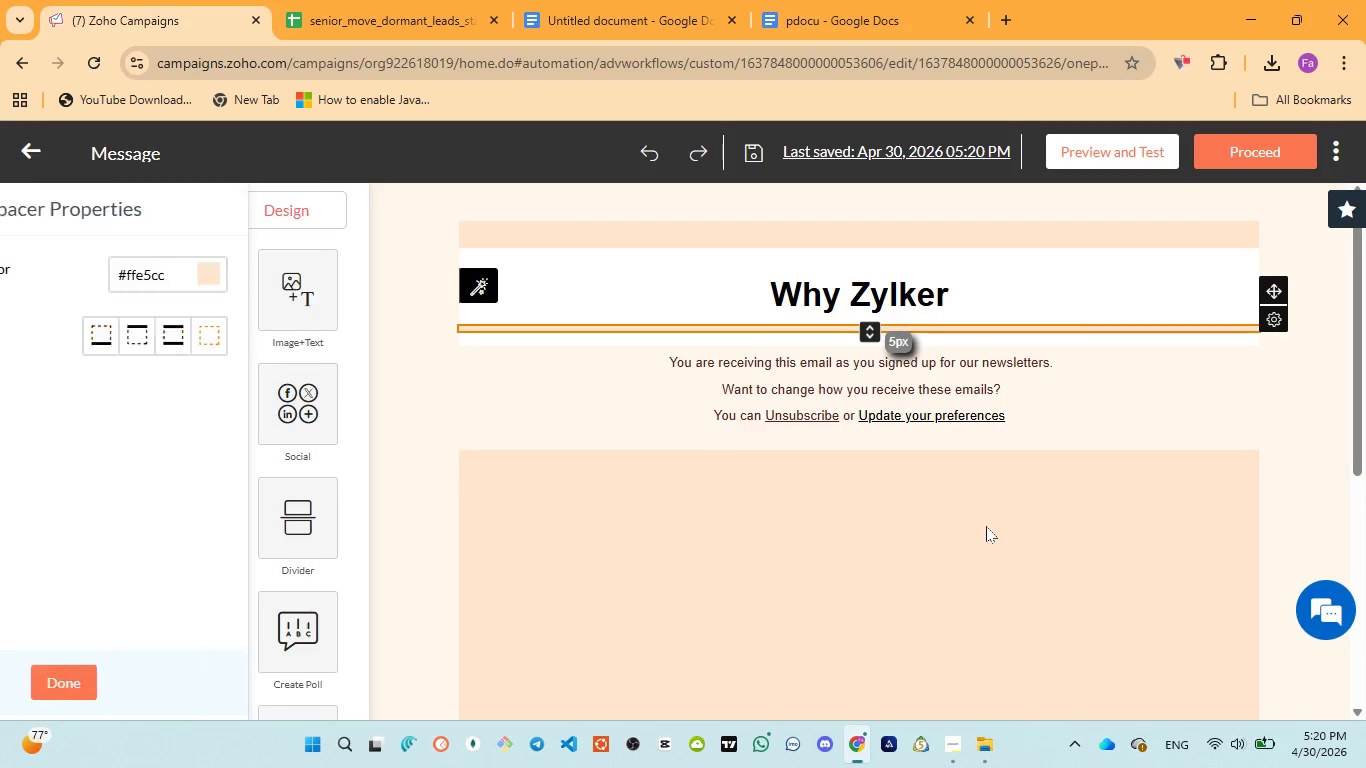 
scroll: coordinate [987, 526], scroll_direction: up, amount: 3.0
 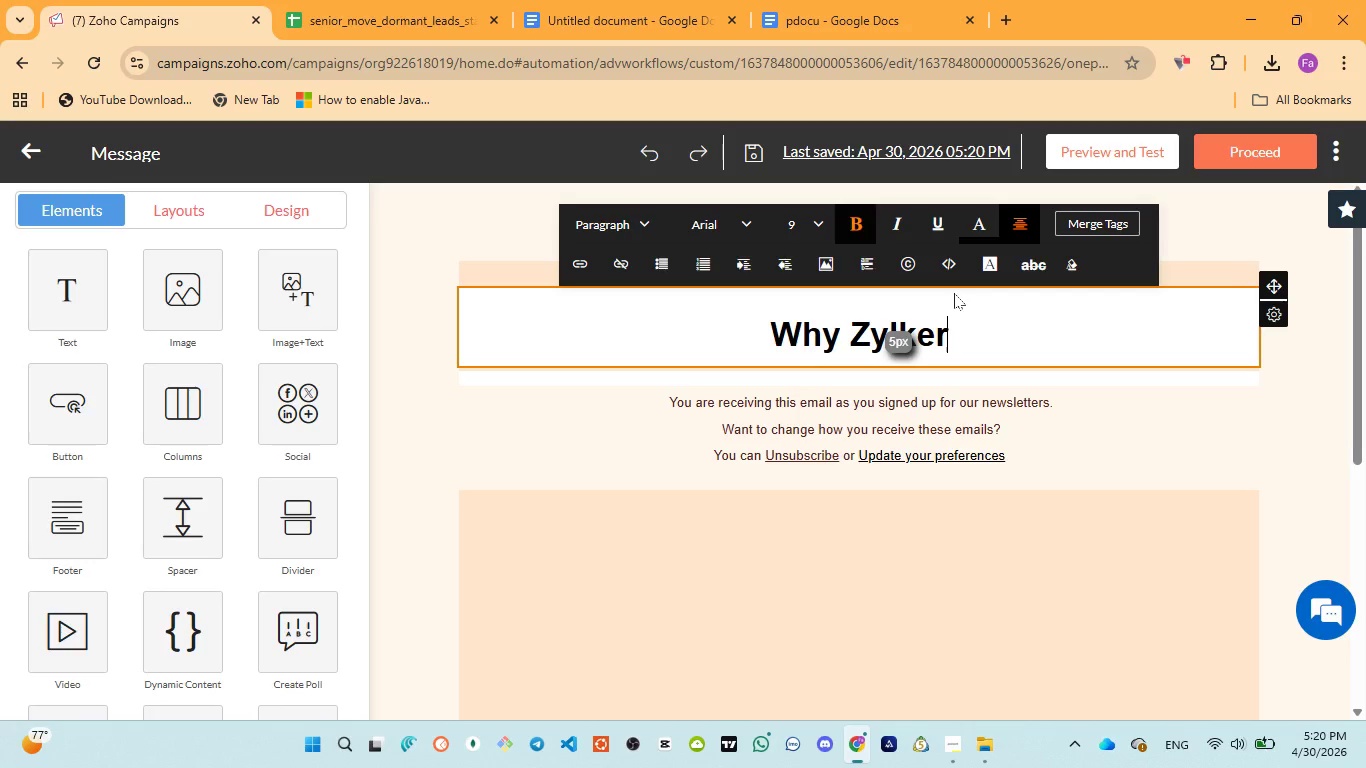 
key(Control+A)
 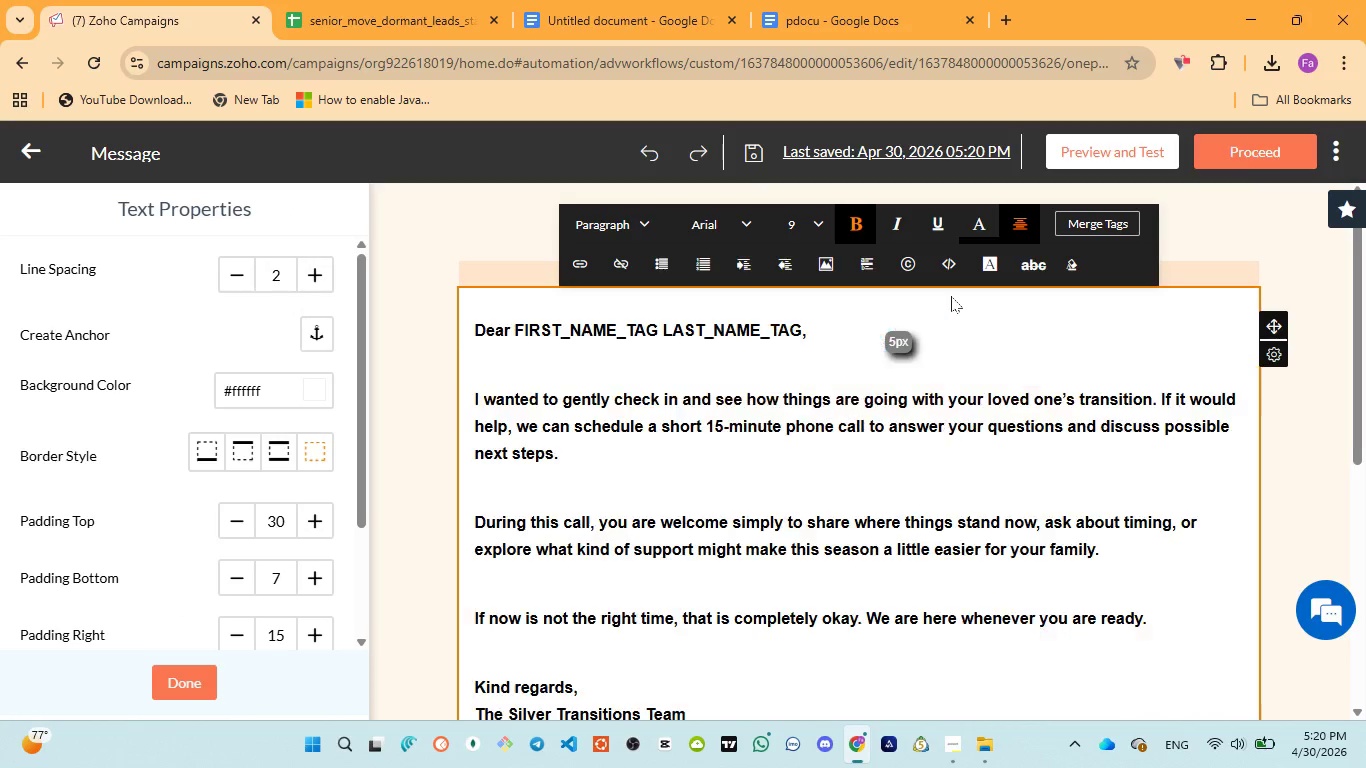 
key(Control+V)
 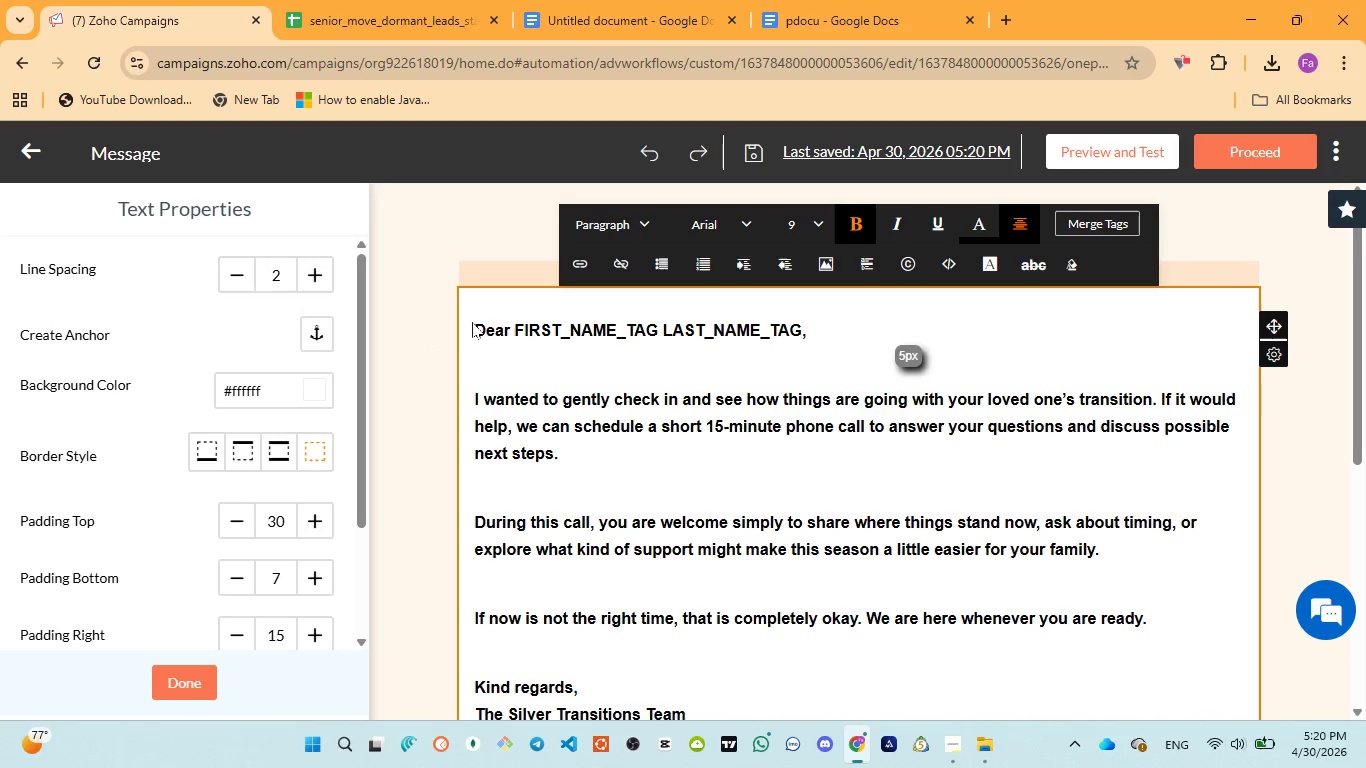 
left_click([475, 334])
 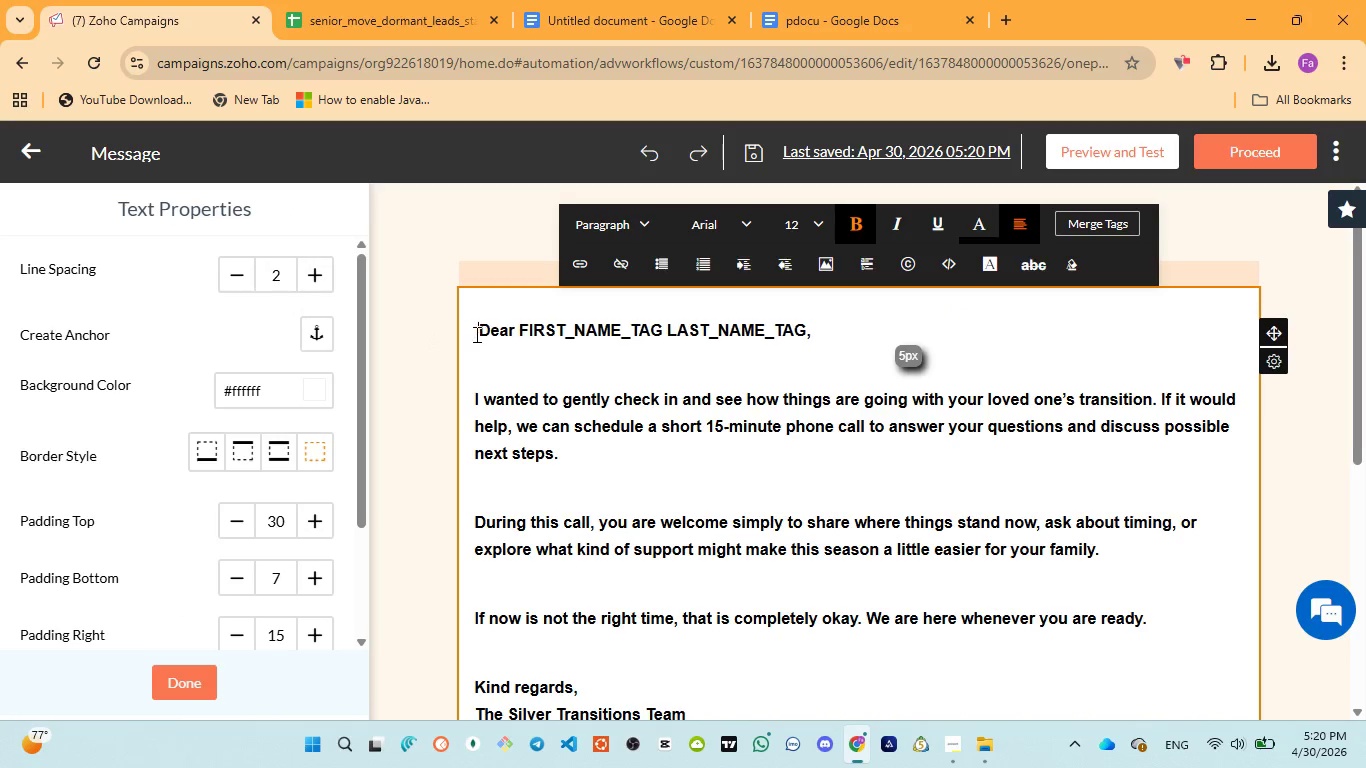 
key(Space)
 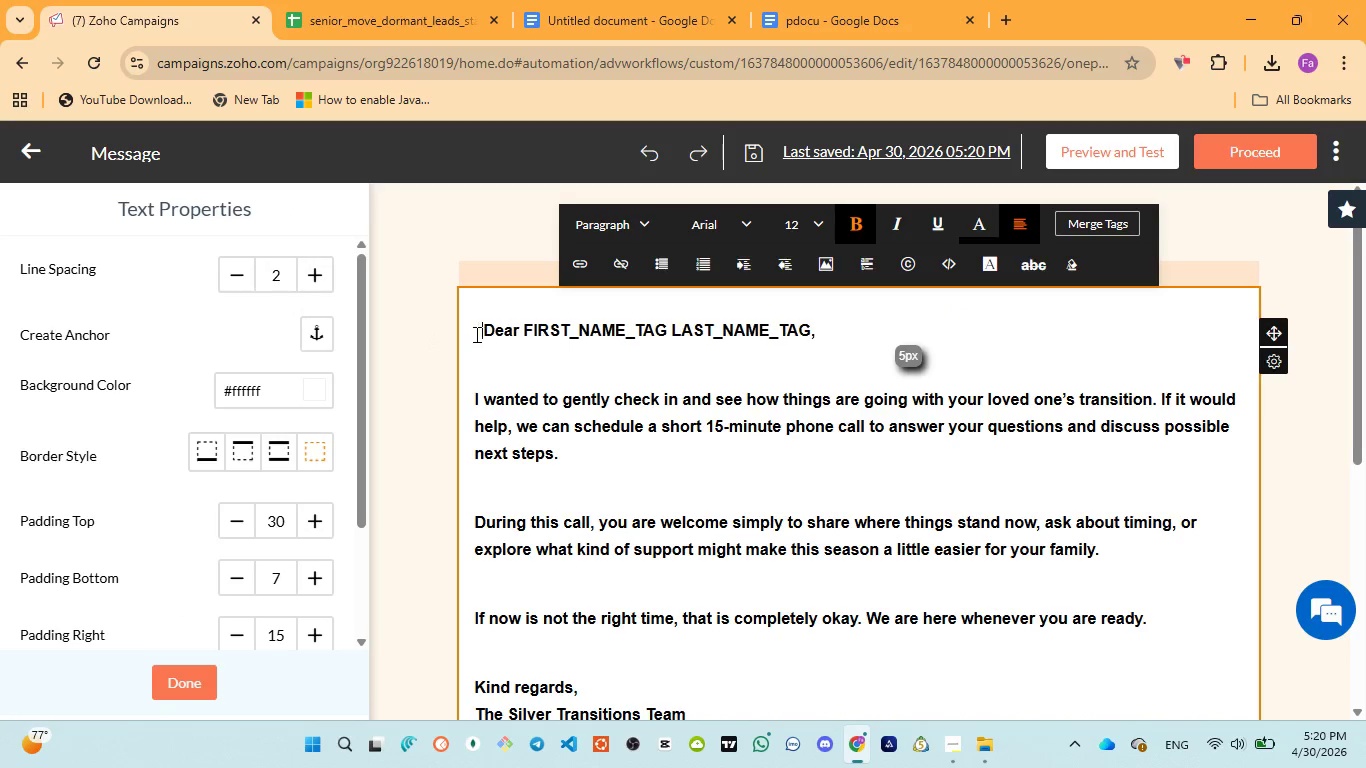 
key(Space)
 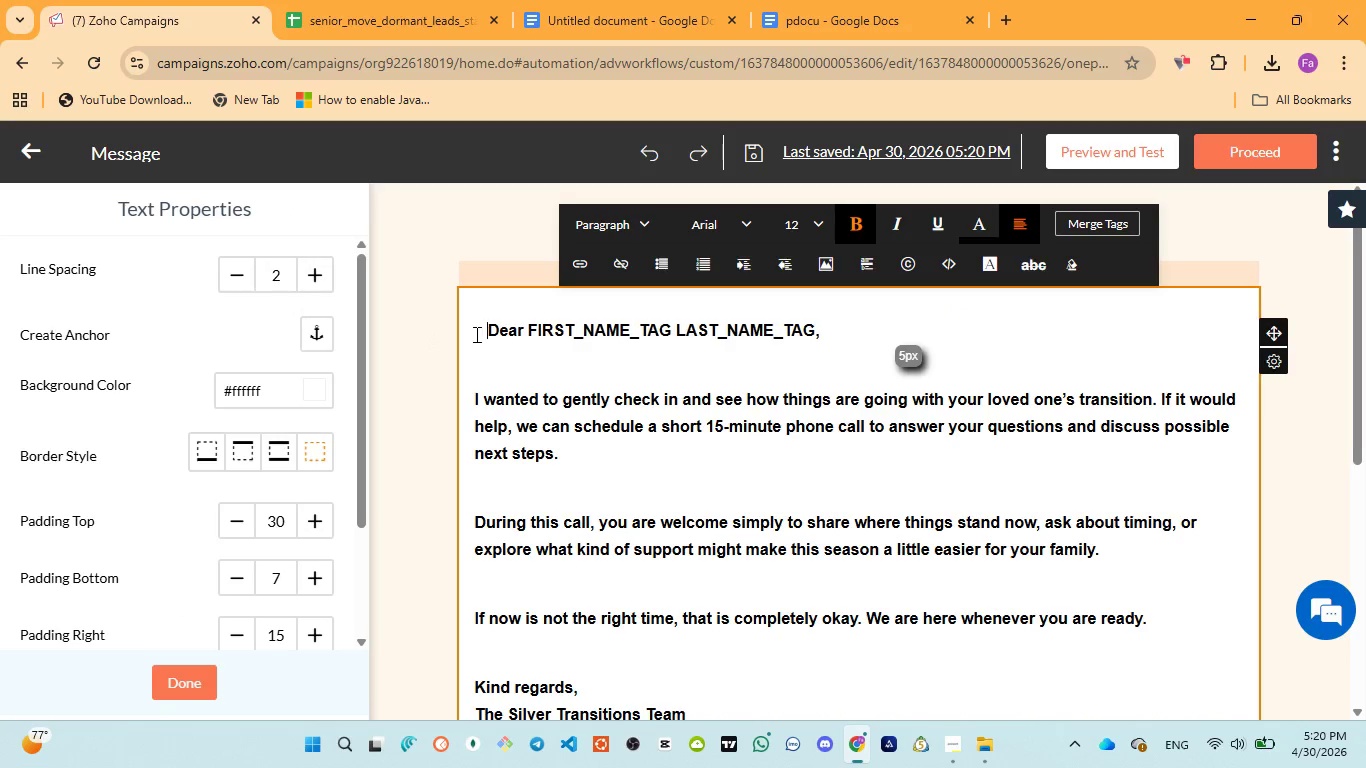 
key(Space)
 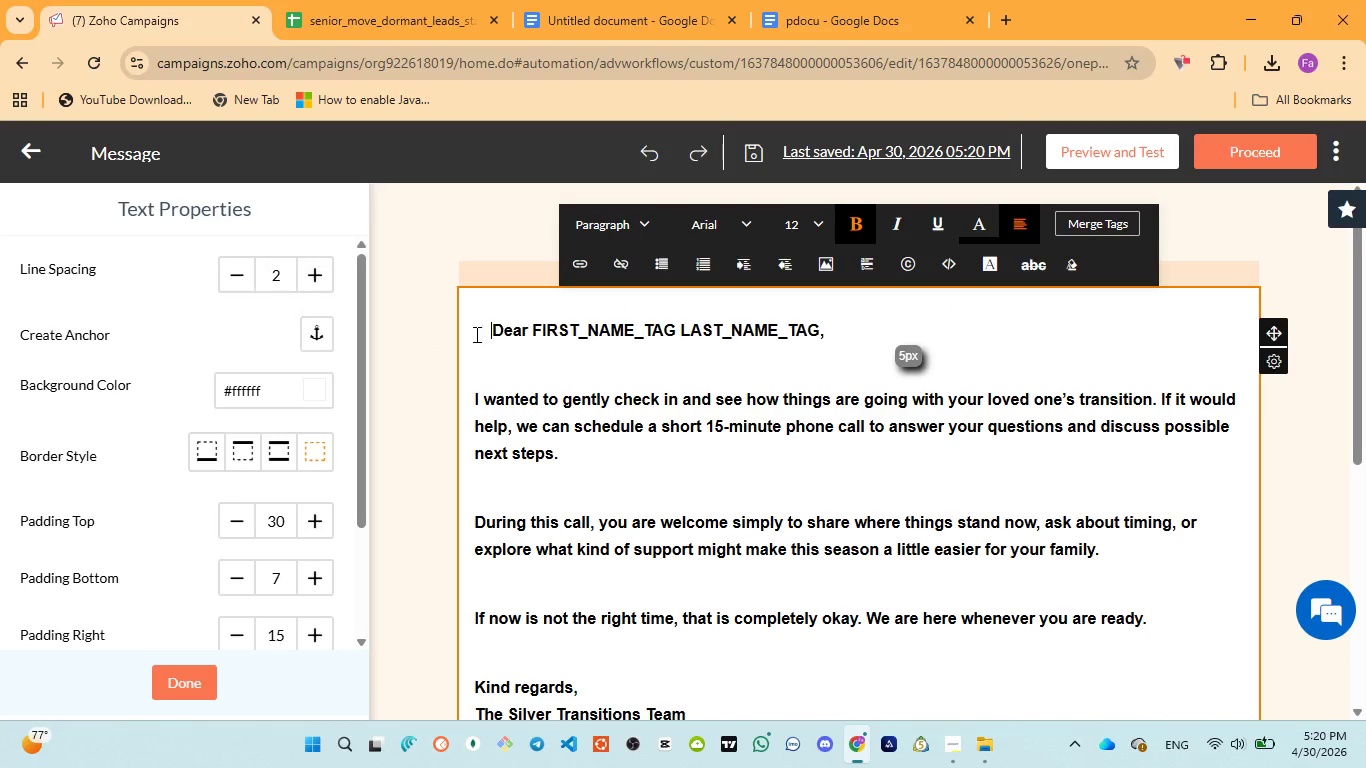 
key(Space)
 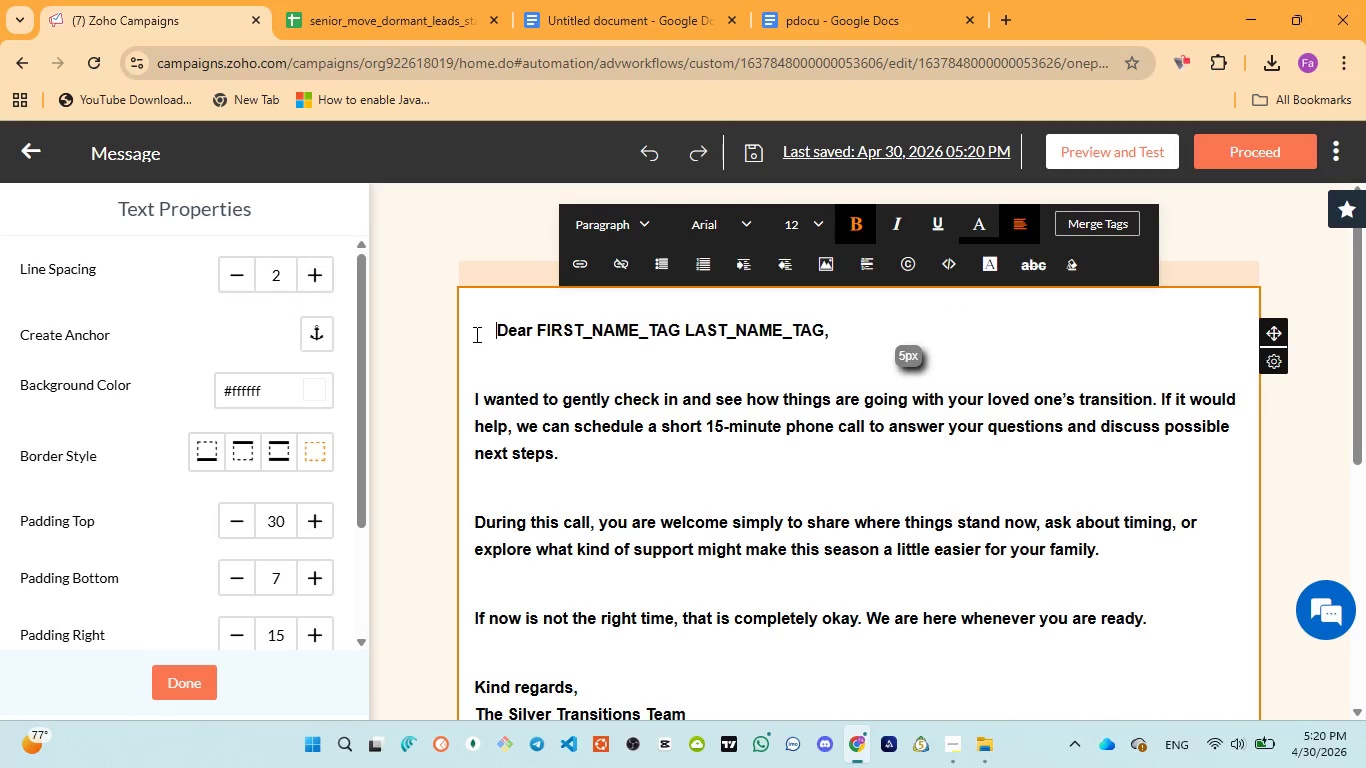 
key(Space)
 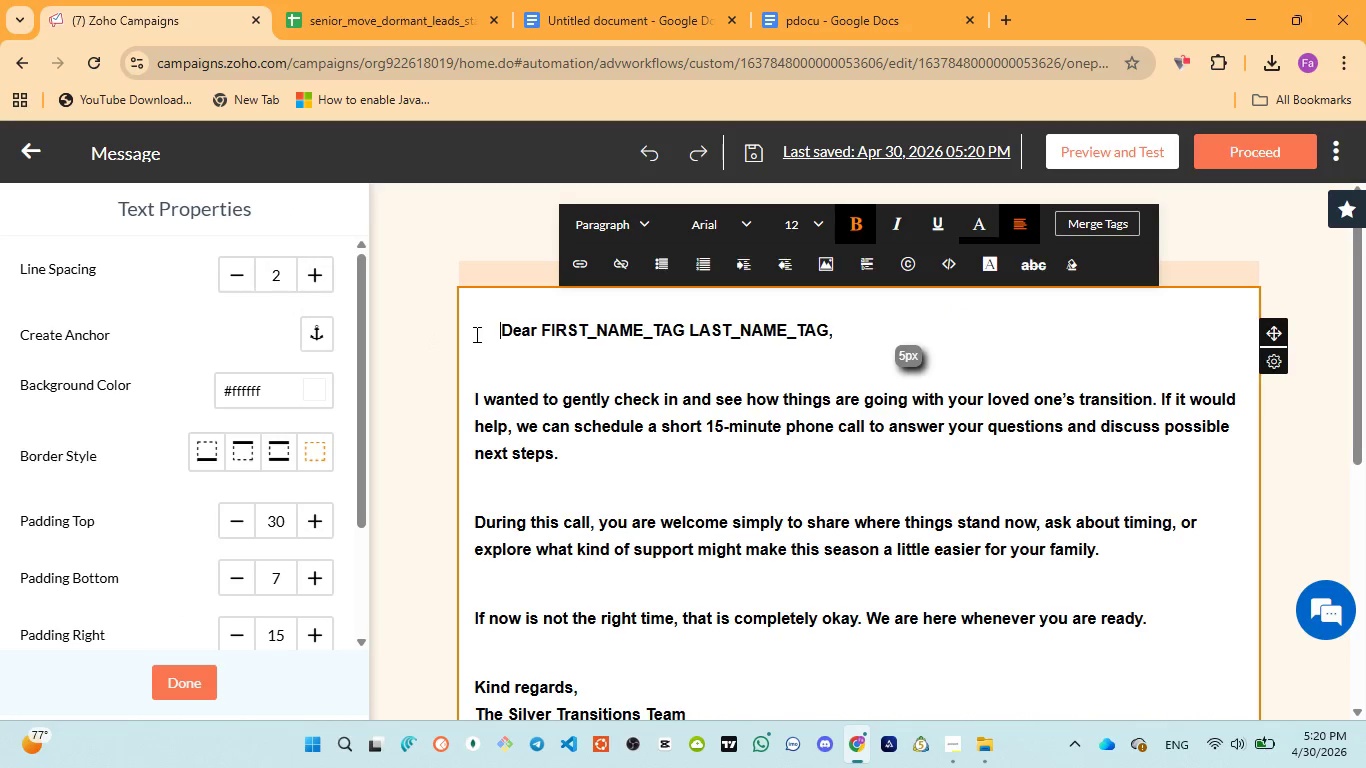 
key(Space)
 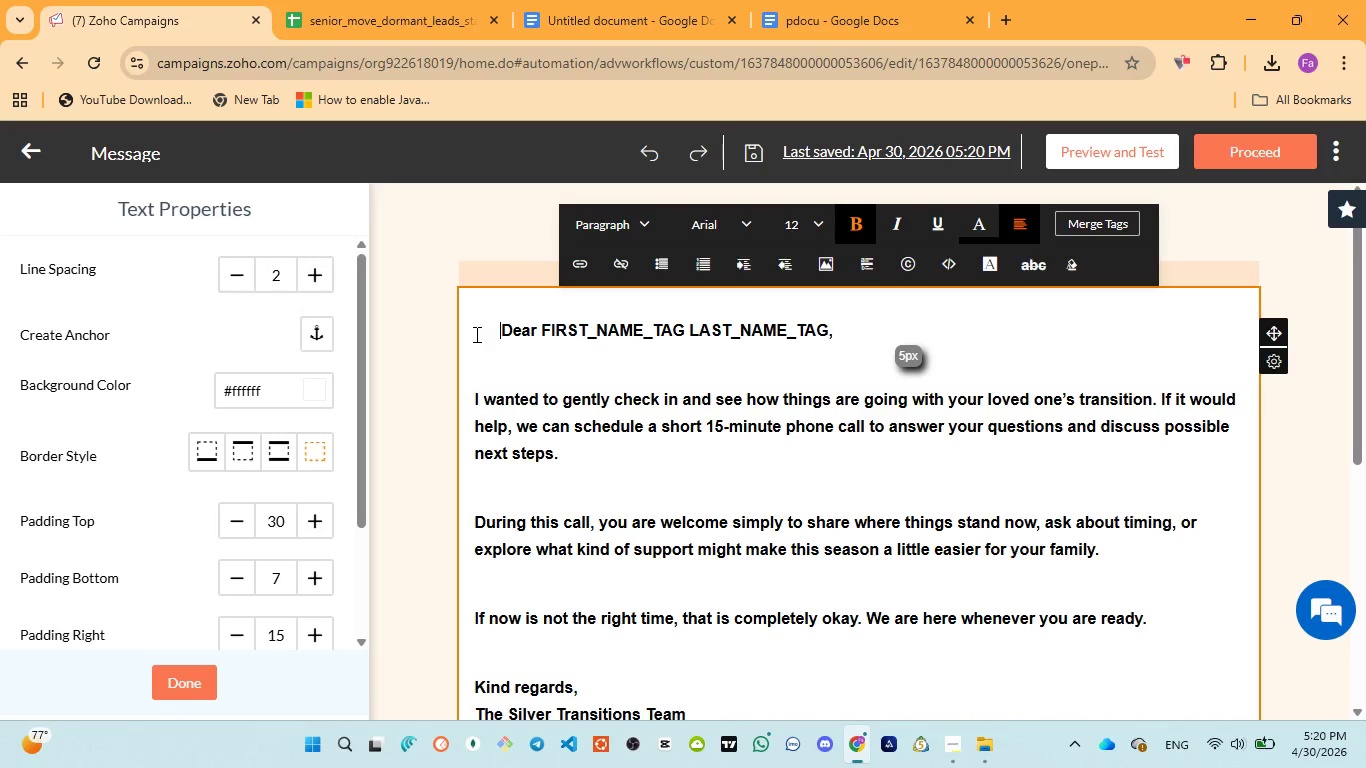 
key(Space)
 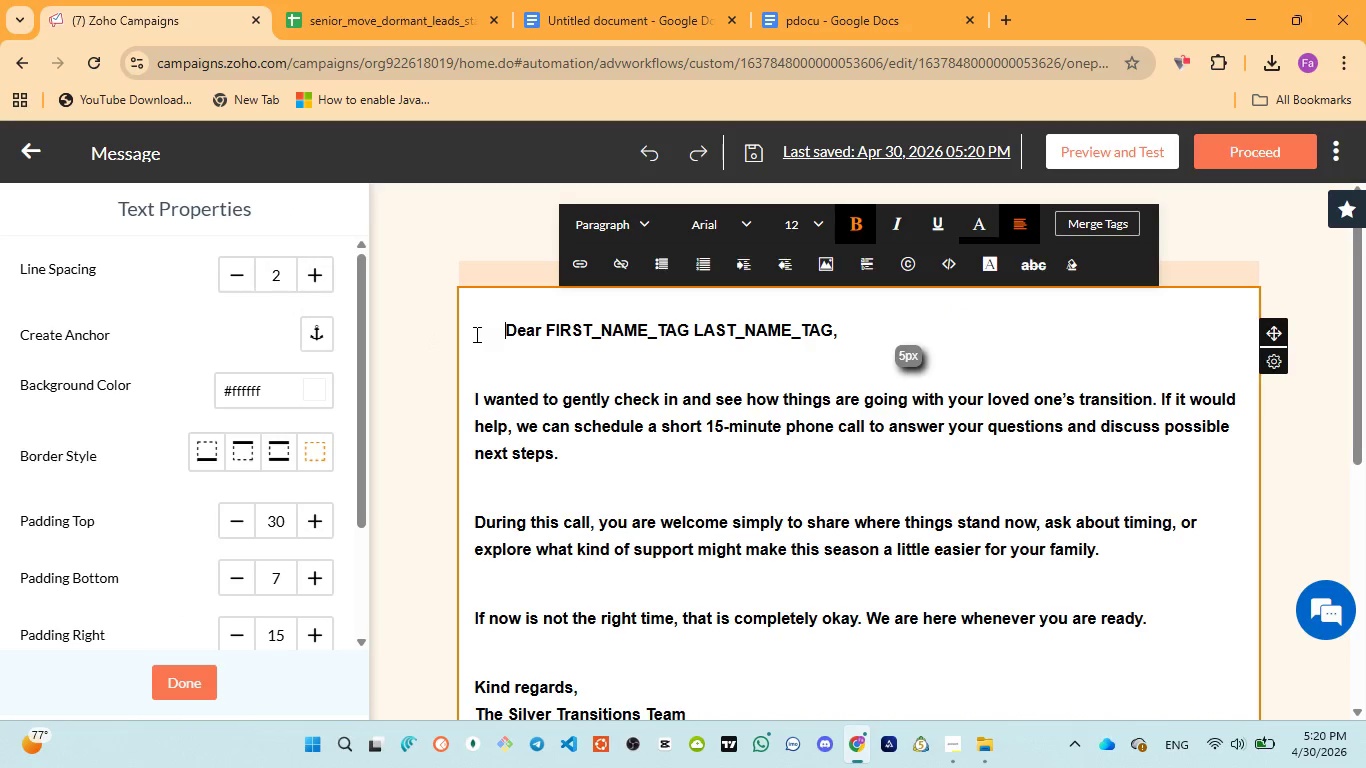 
key(Space)
 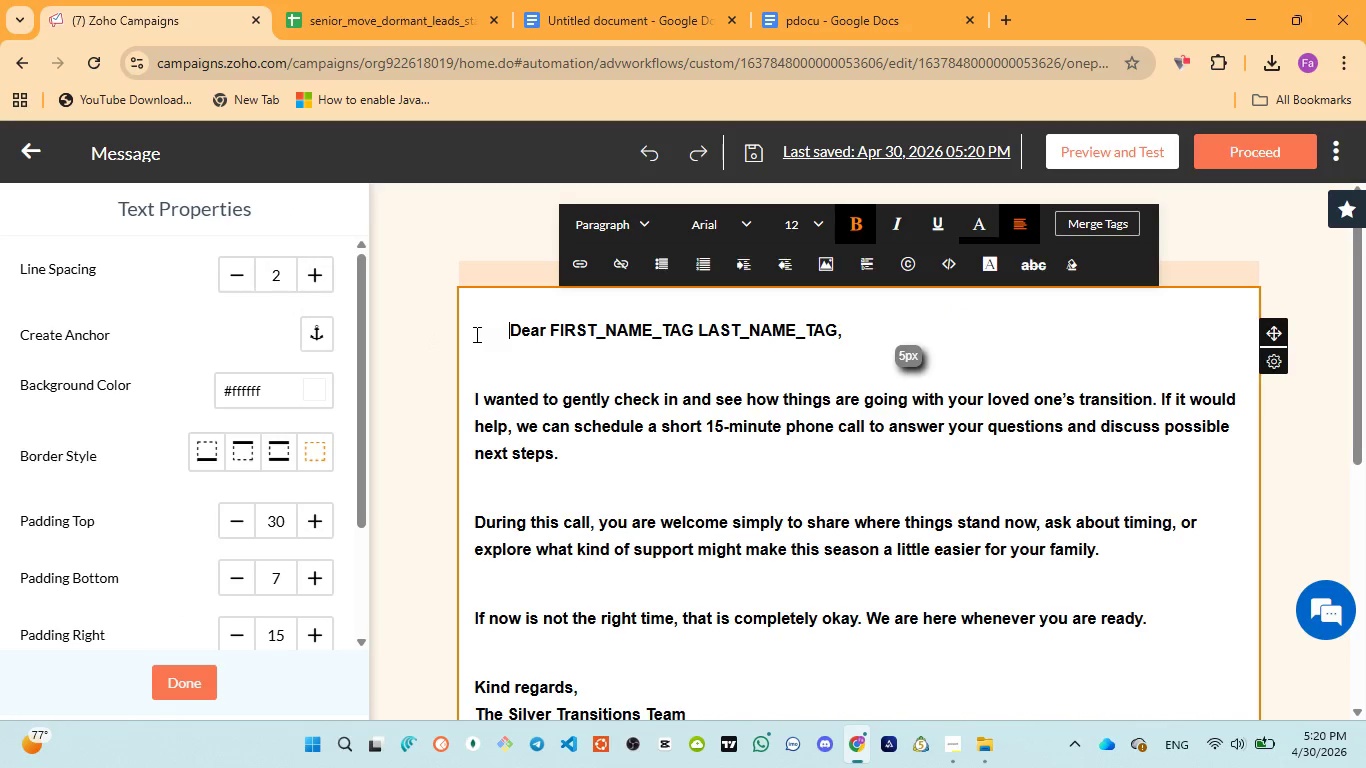 
key(Space)
 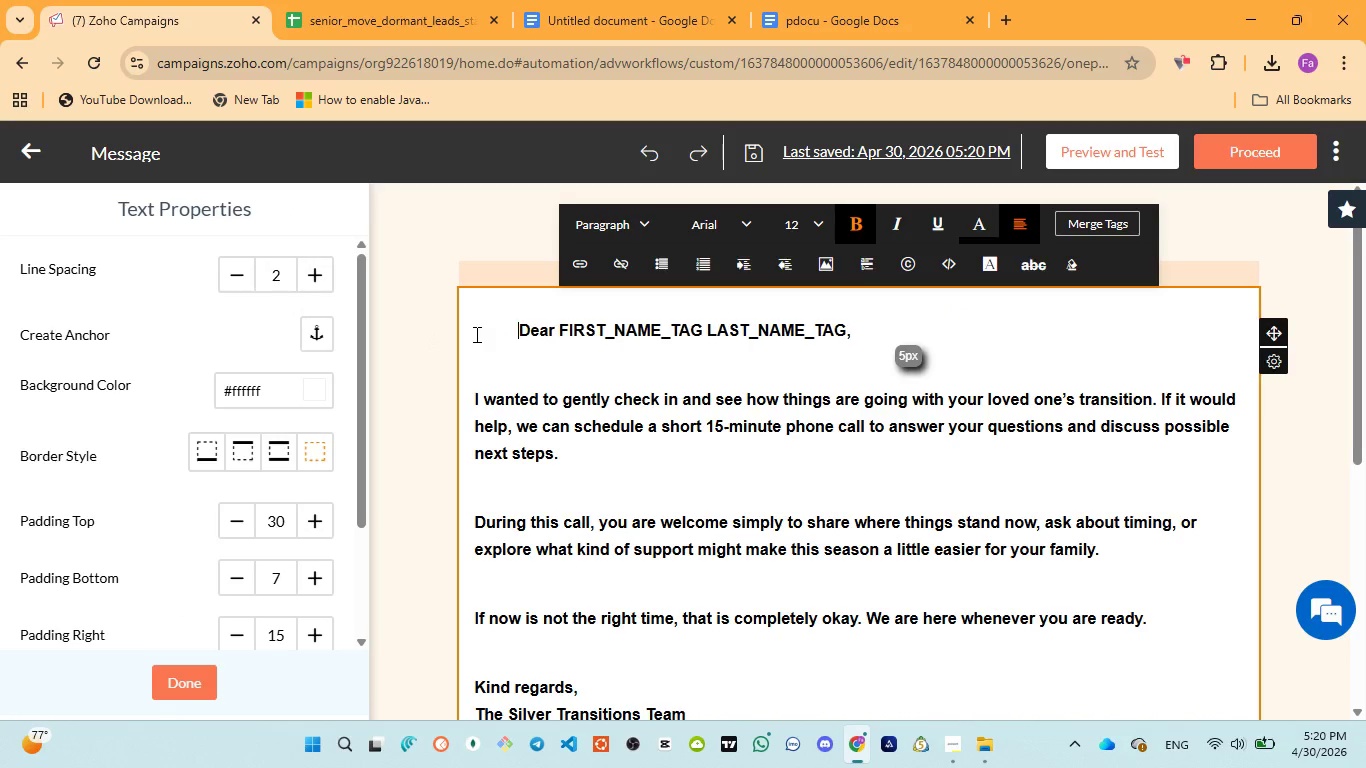 
key(Space)
 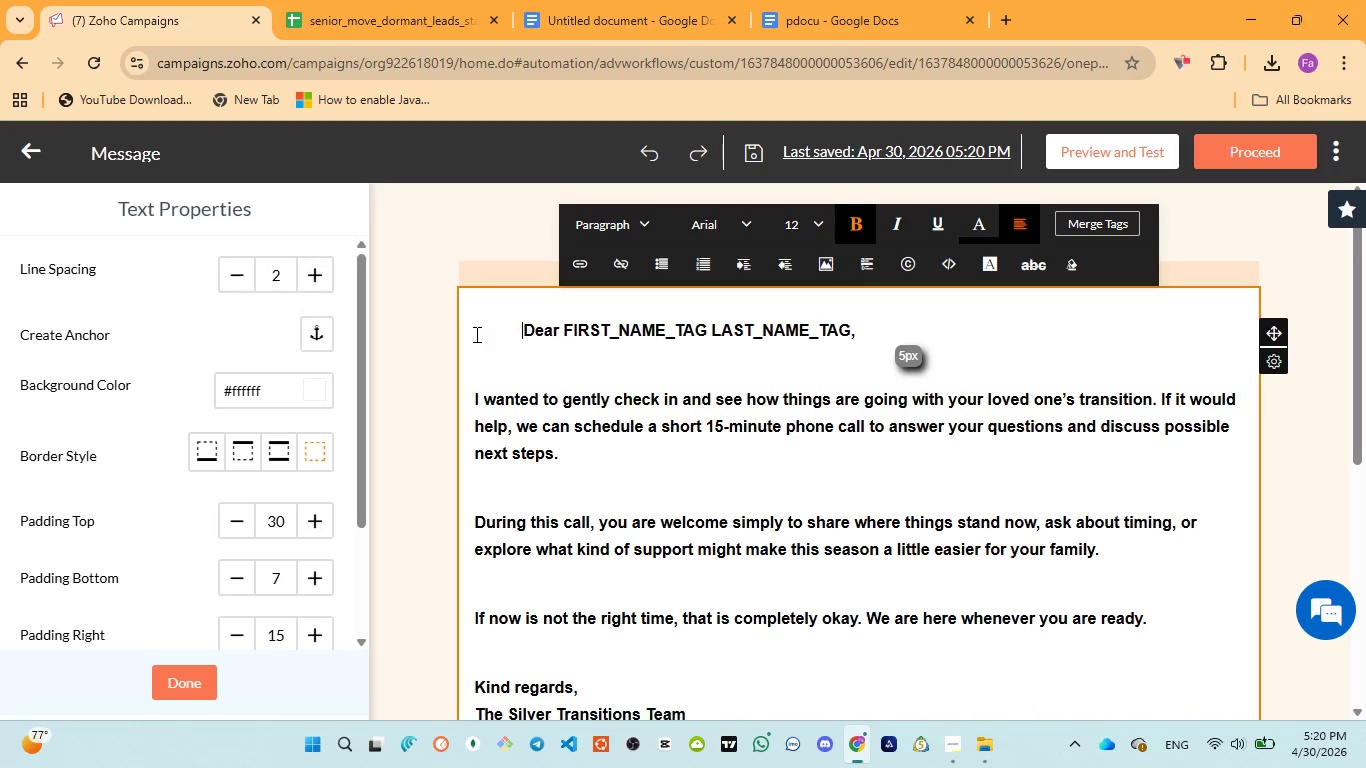 
key(Space)
 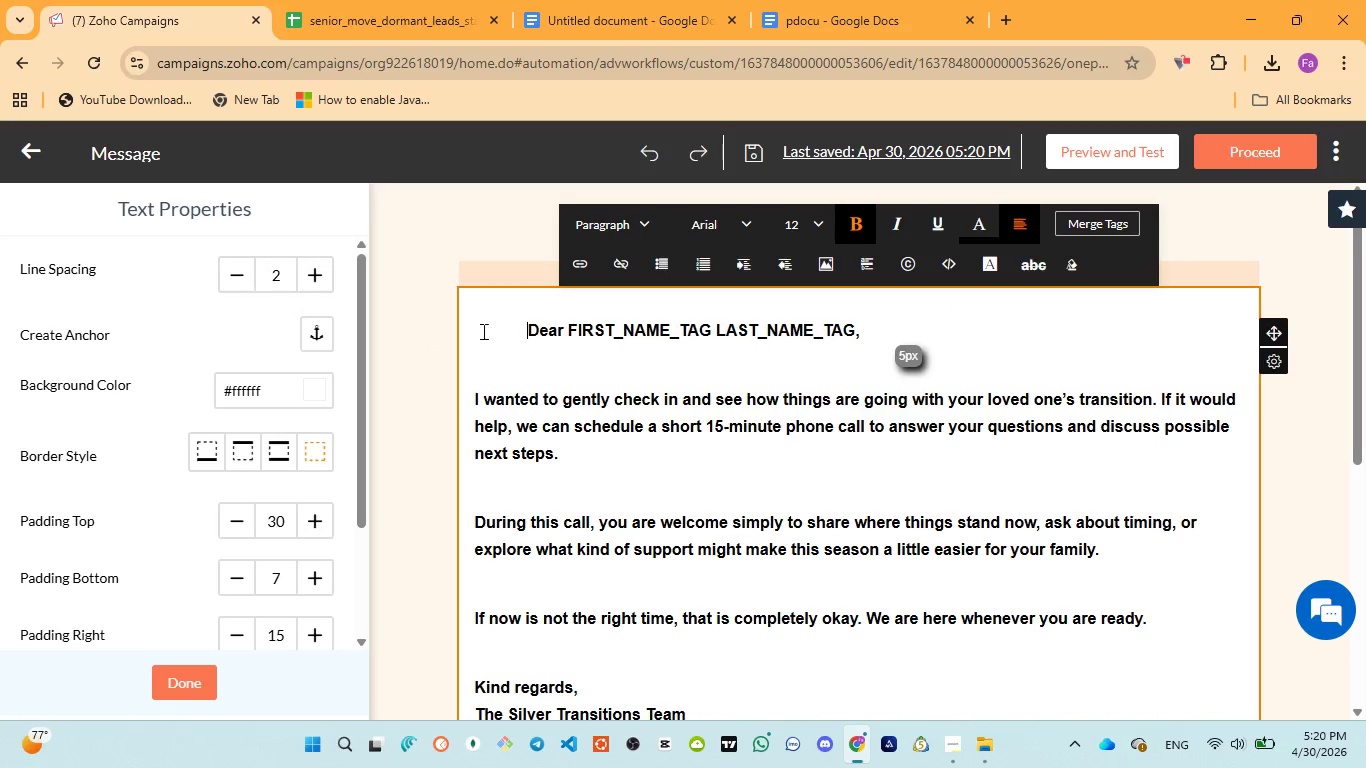 
key(Space)
 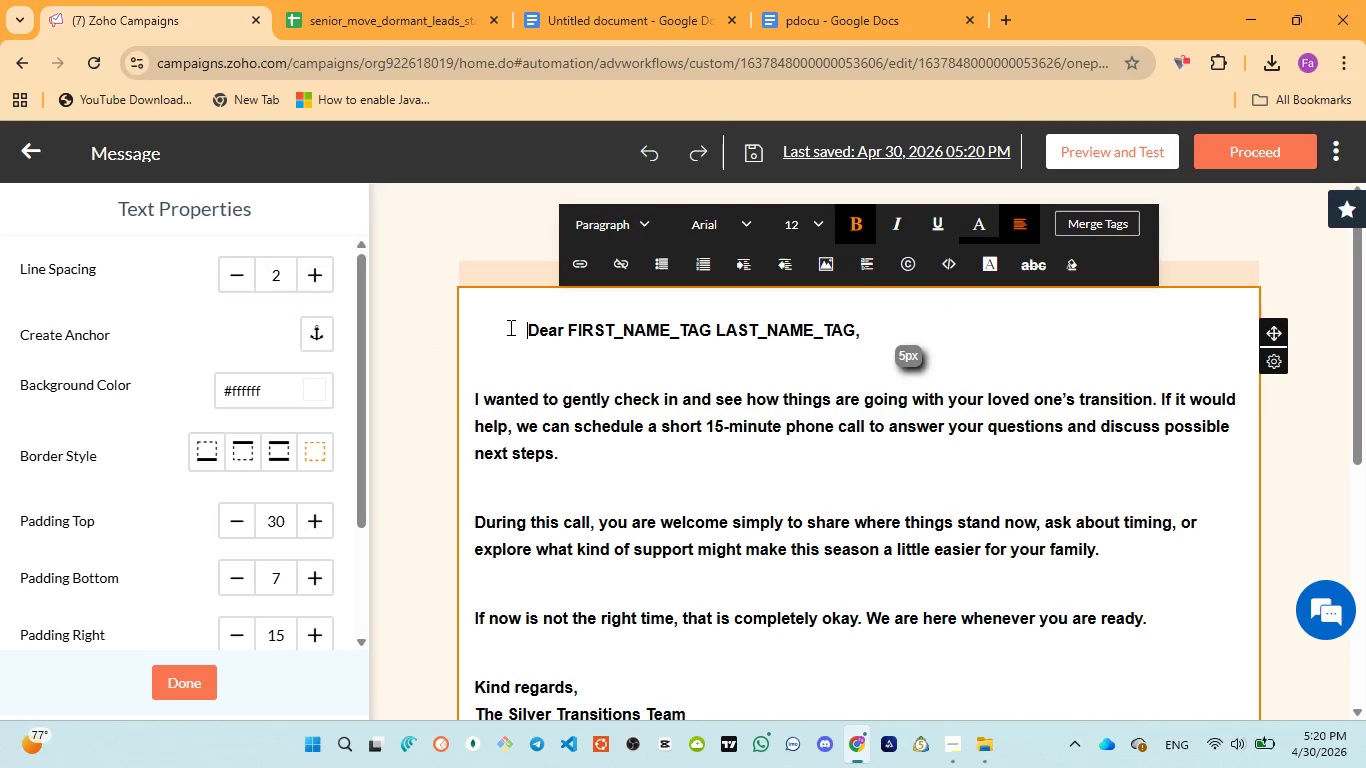 
key(Space)
 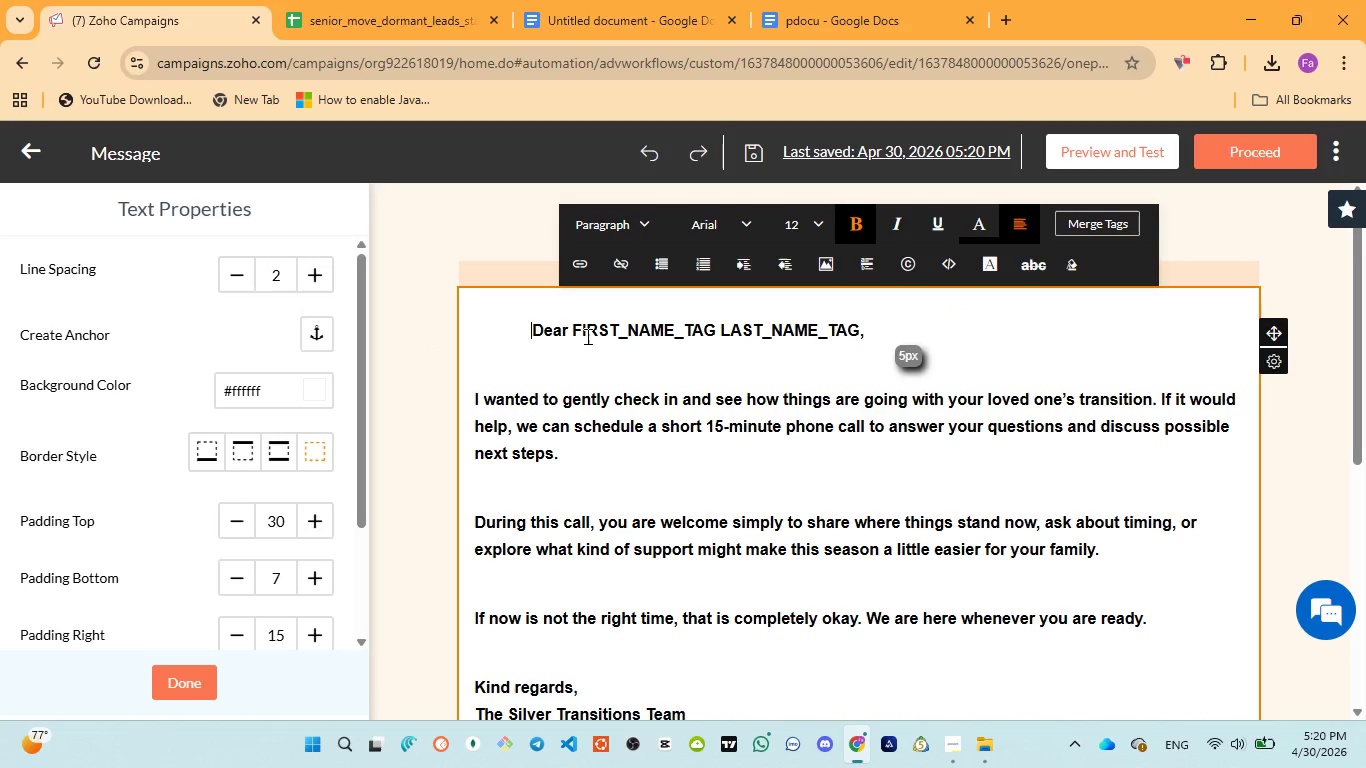 
key(Space)
 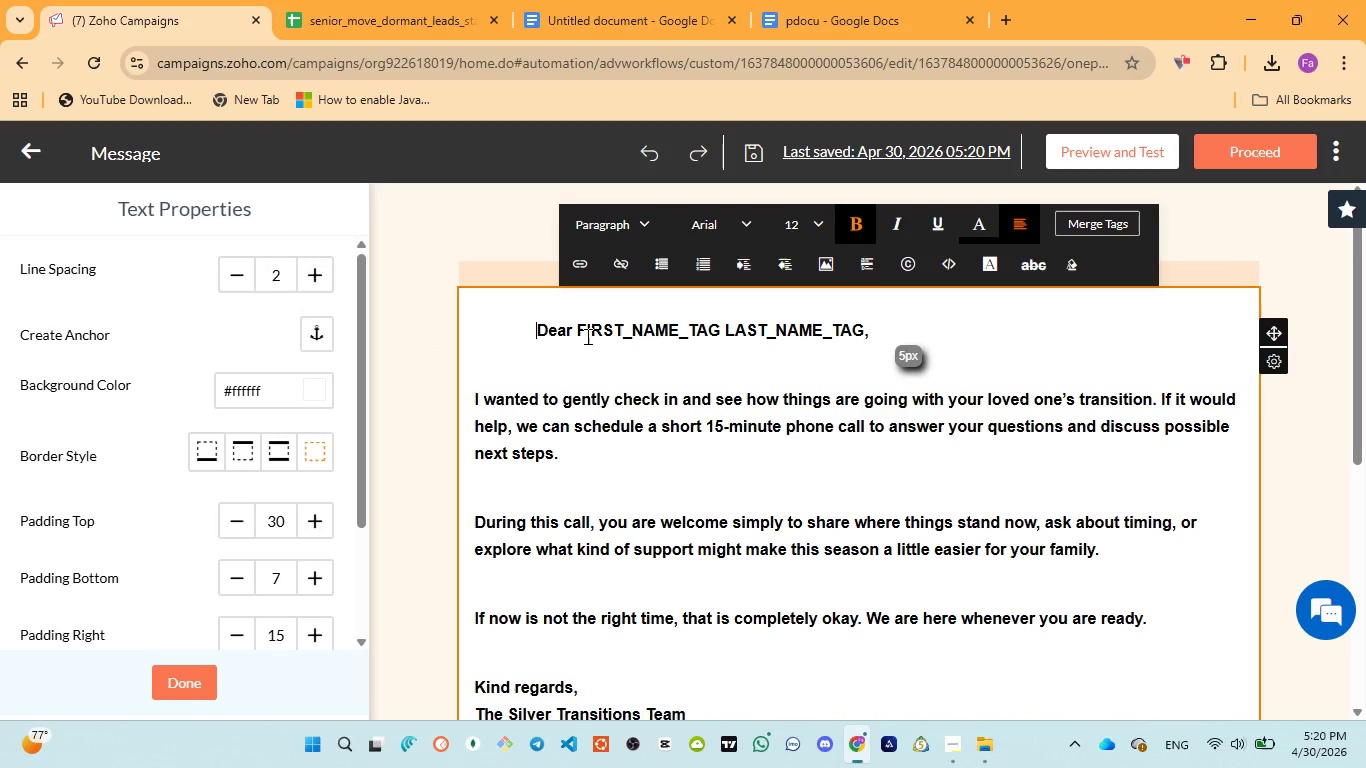 
key(Space)
 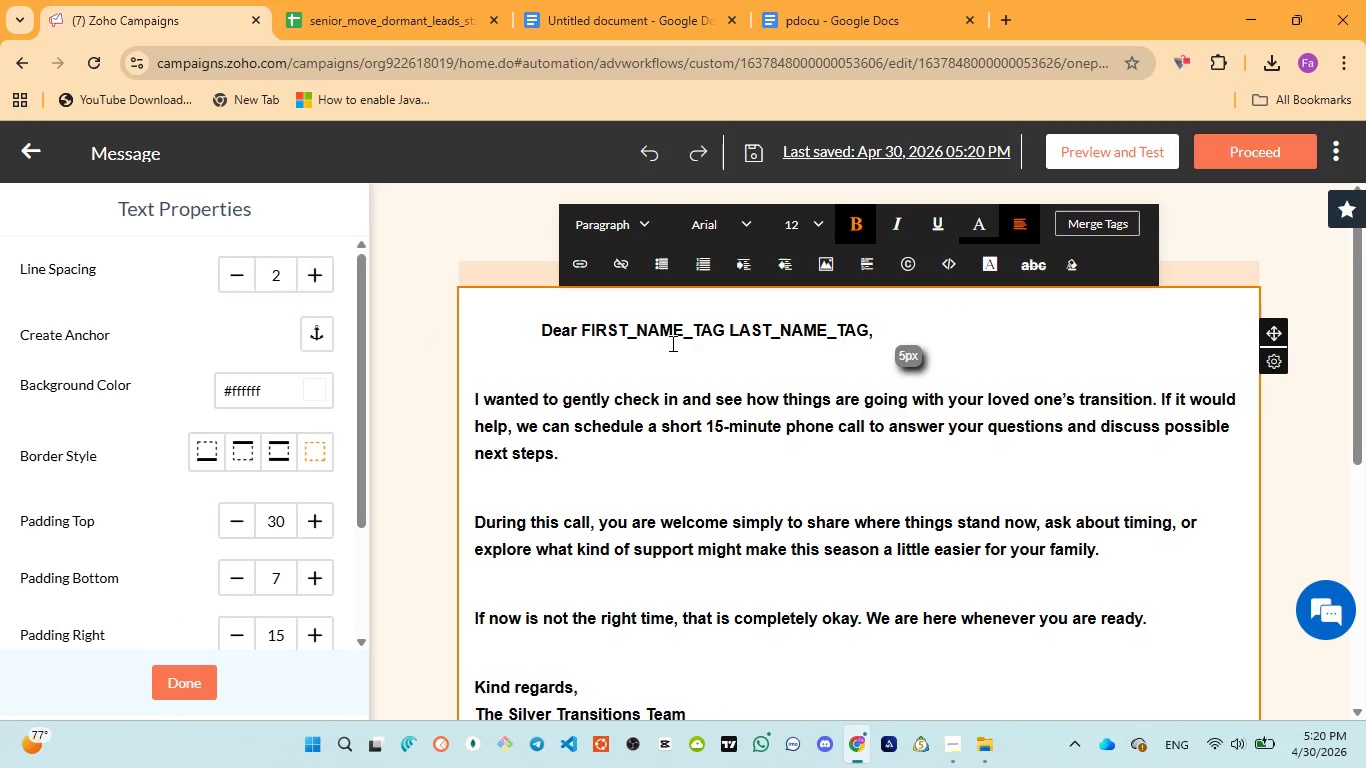 
left_click([671, 347])
 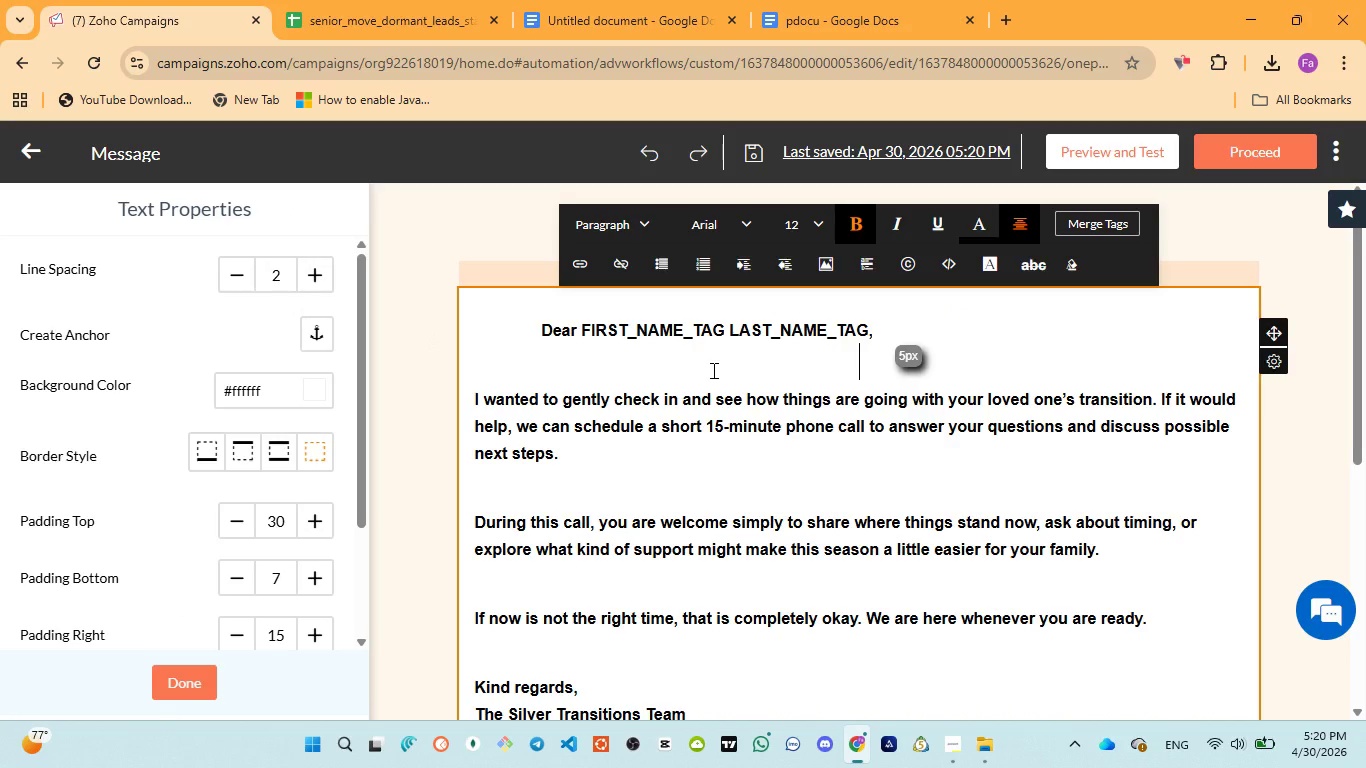 
key(Backspace)
 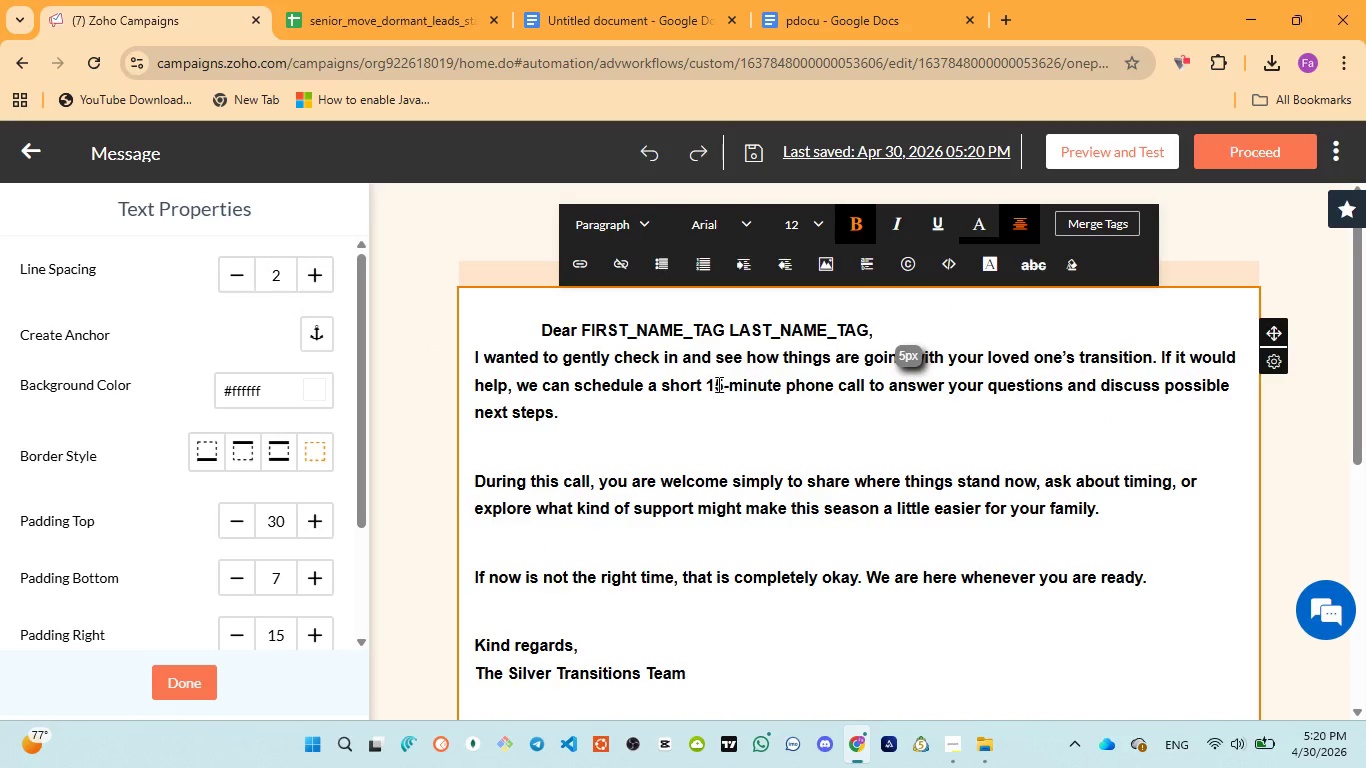 
key(Enter)
 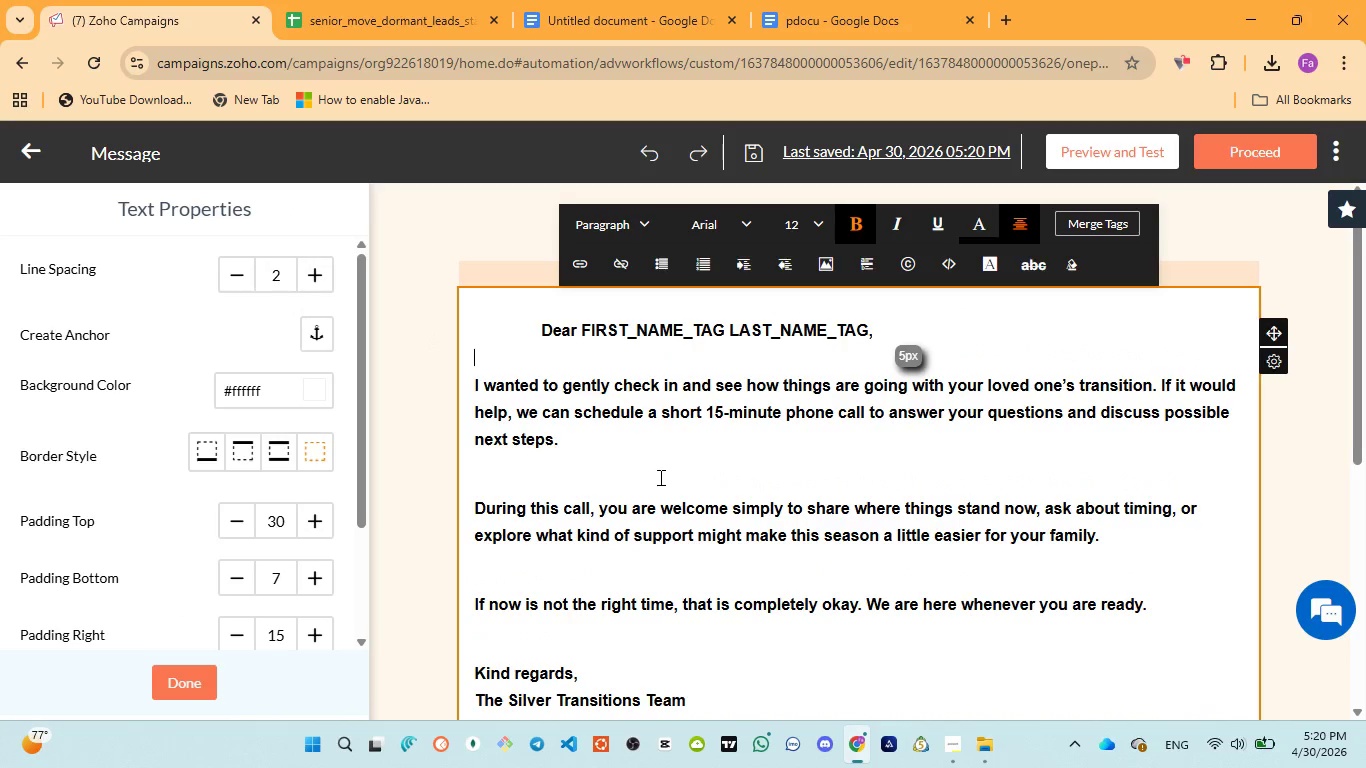 
left_click([661, 477])
 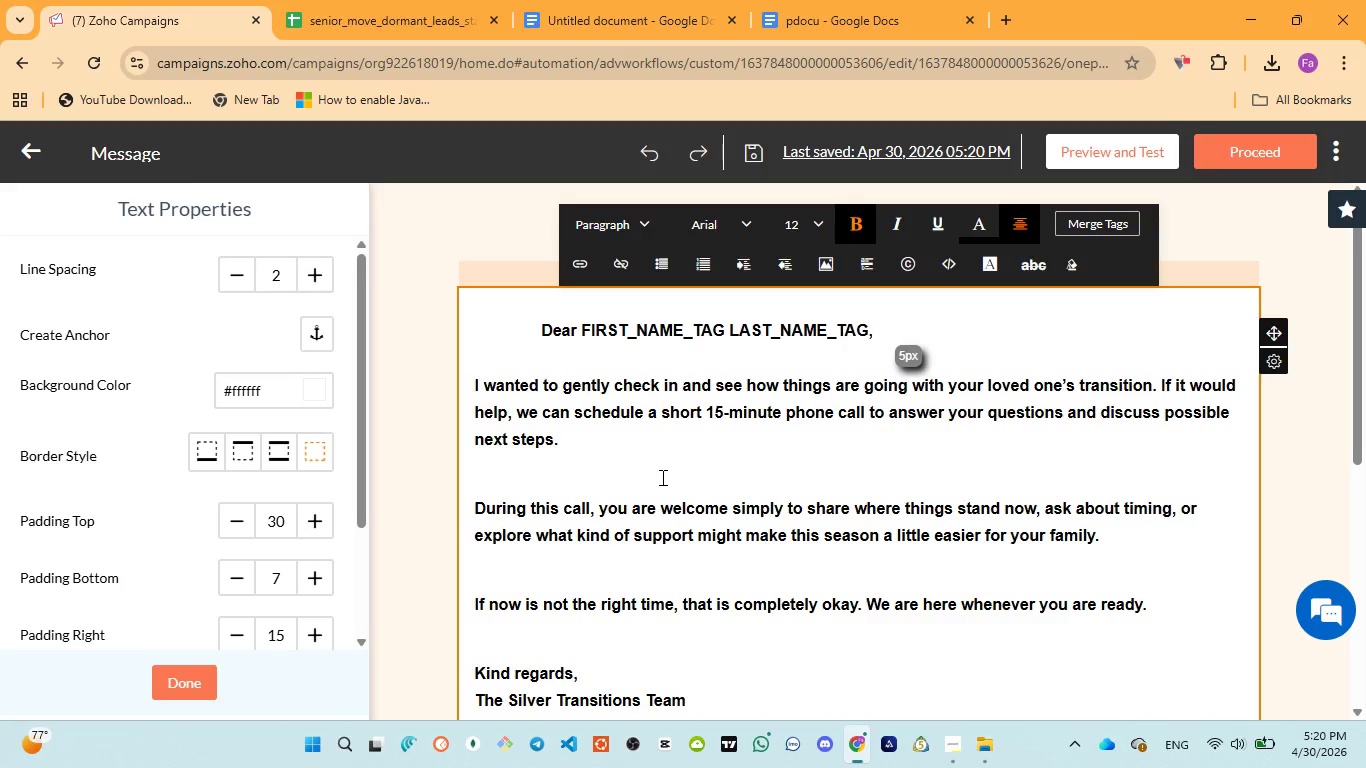 
key(Backspace)
 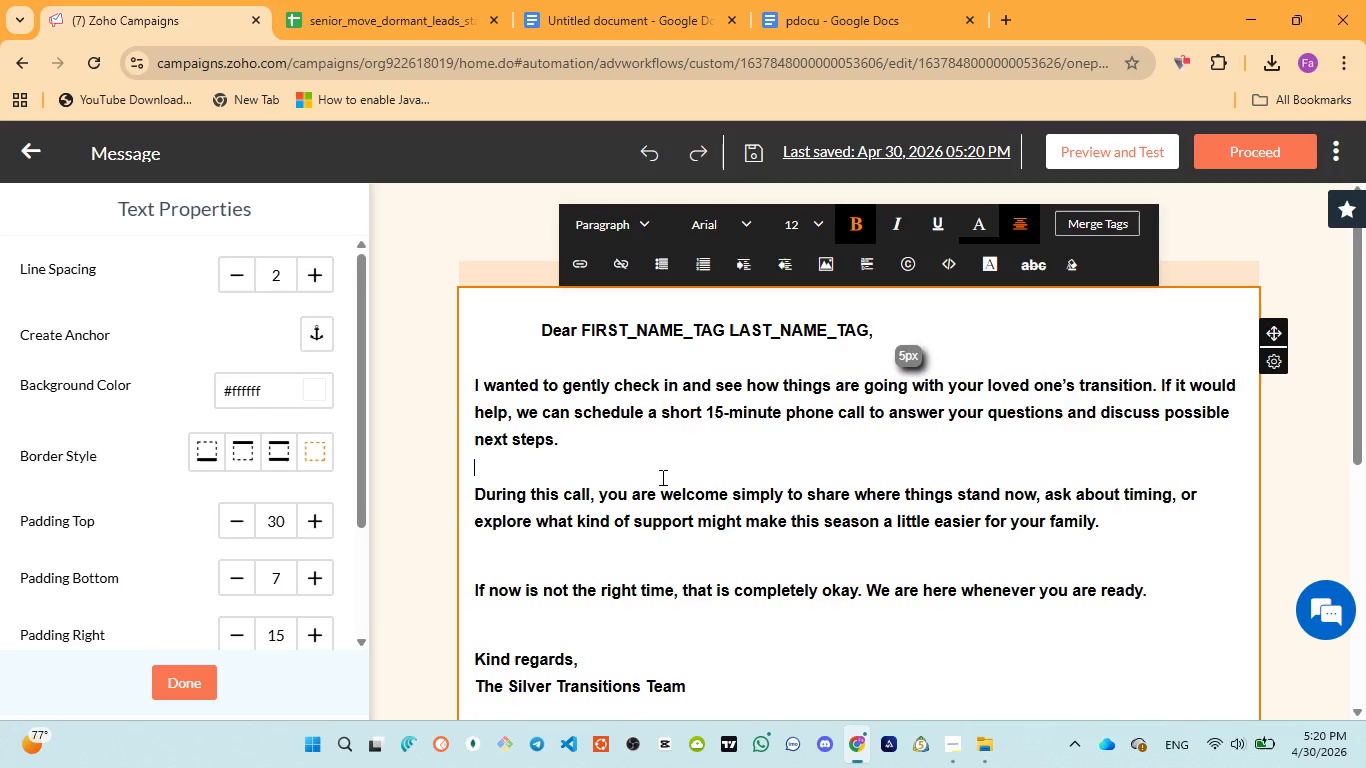 
key(Enter)
 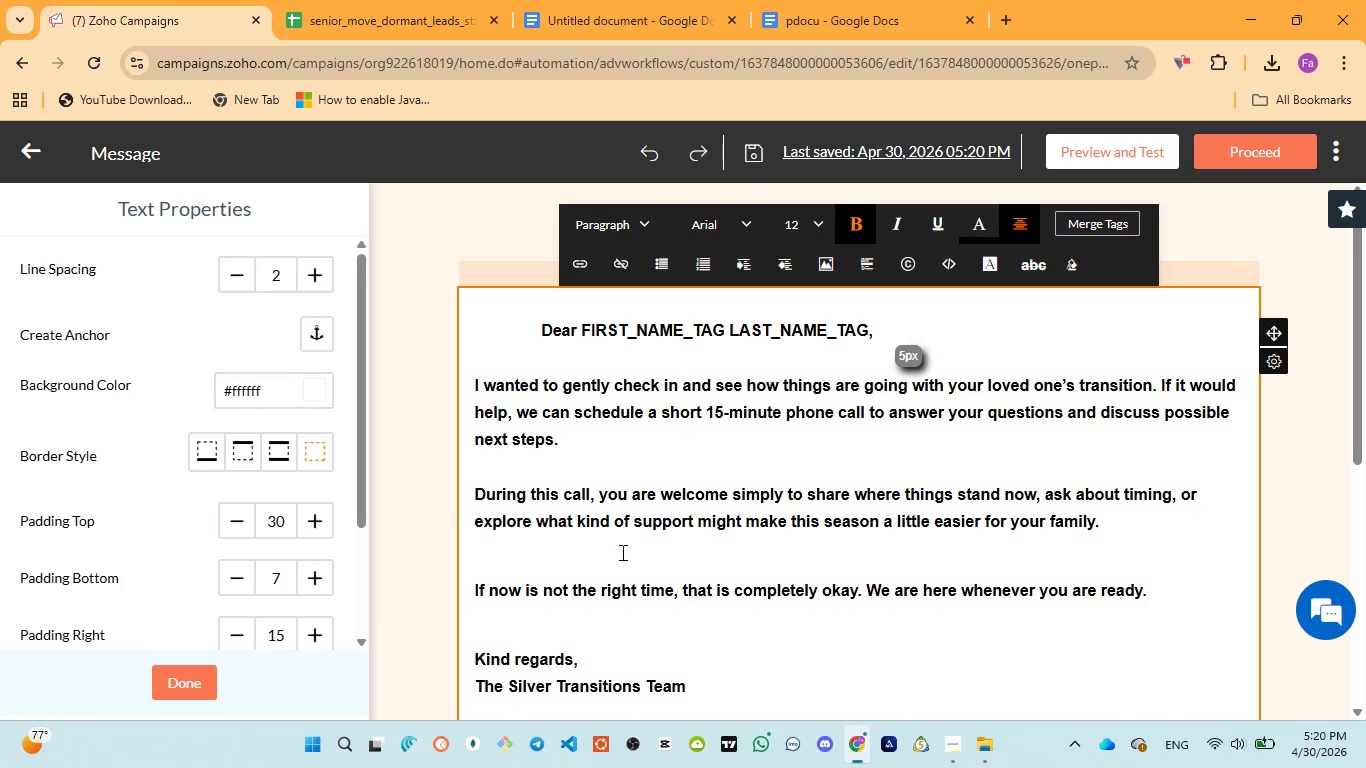 
left_click([621, 552])
 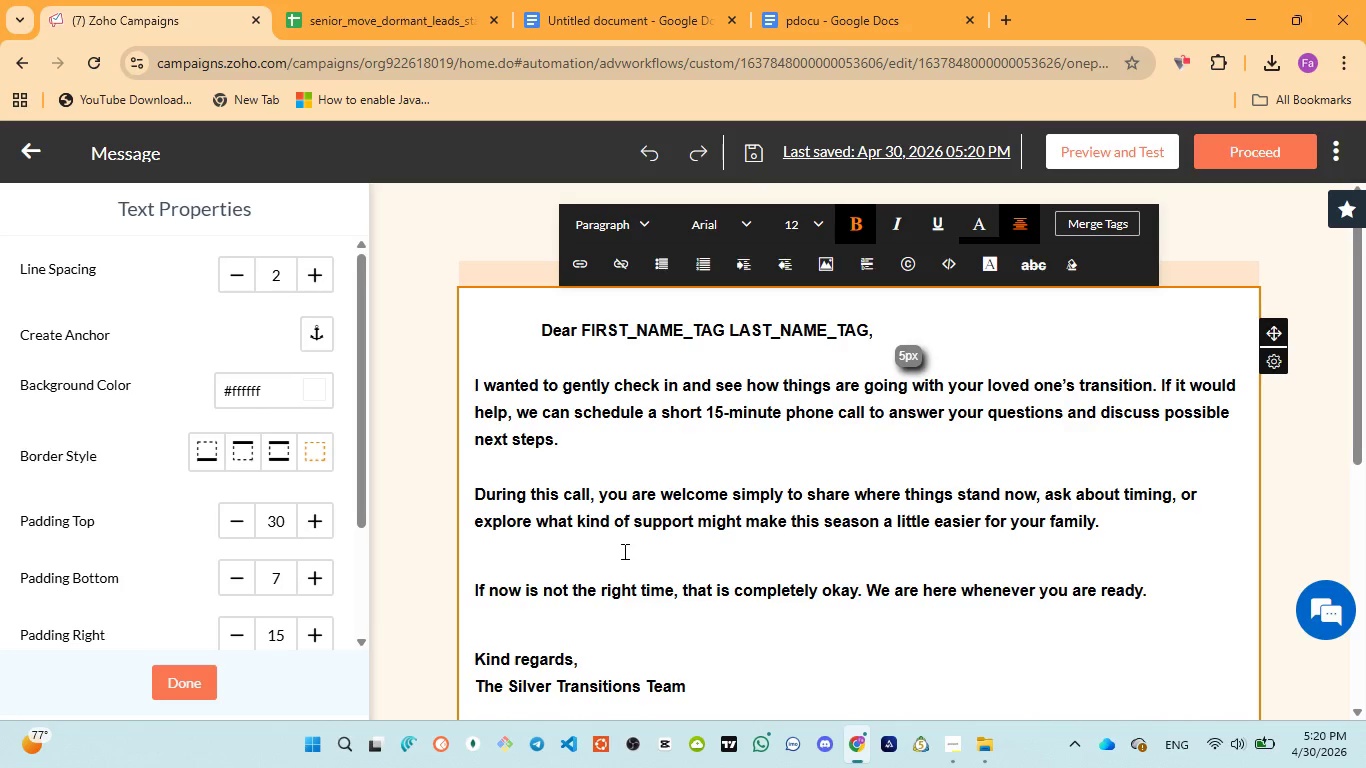 
key(Backspace)
 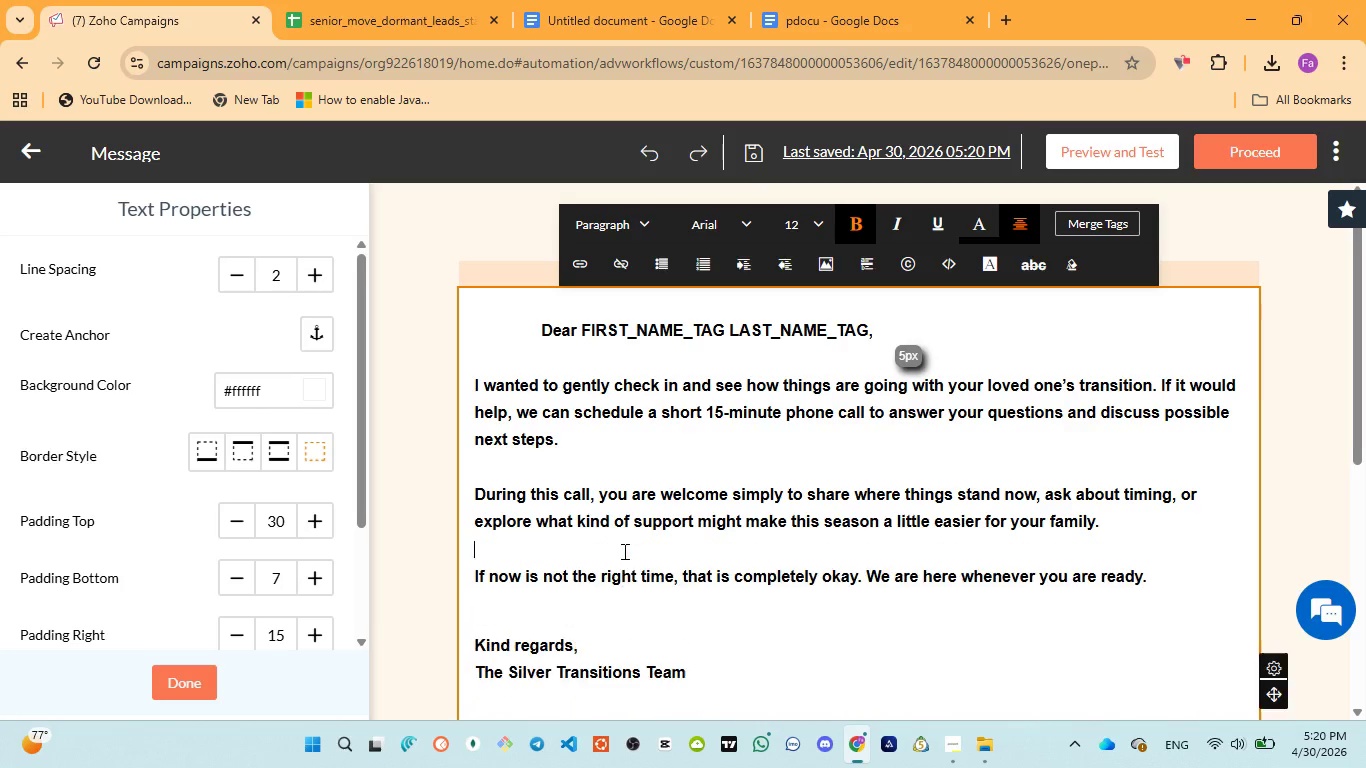 
key(Enter)
 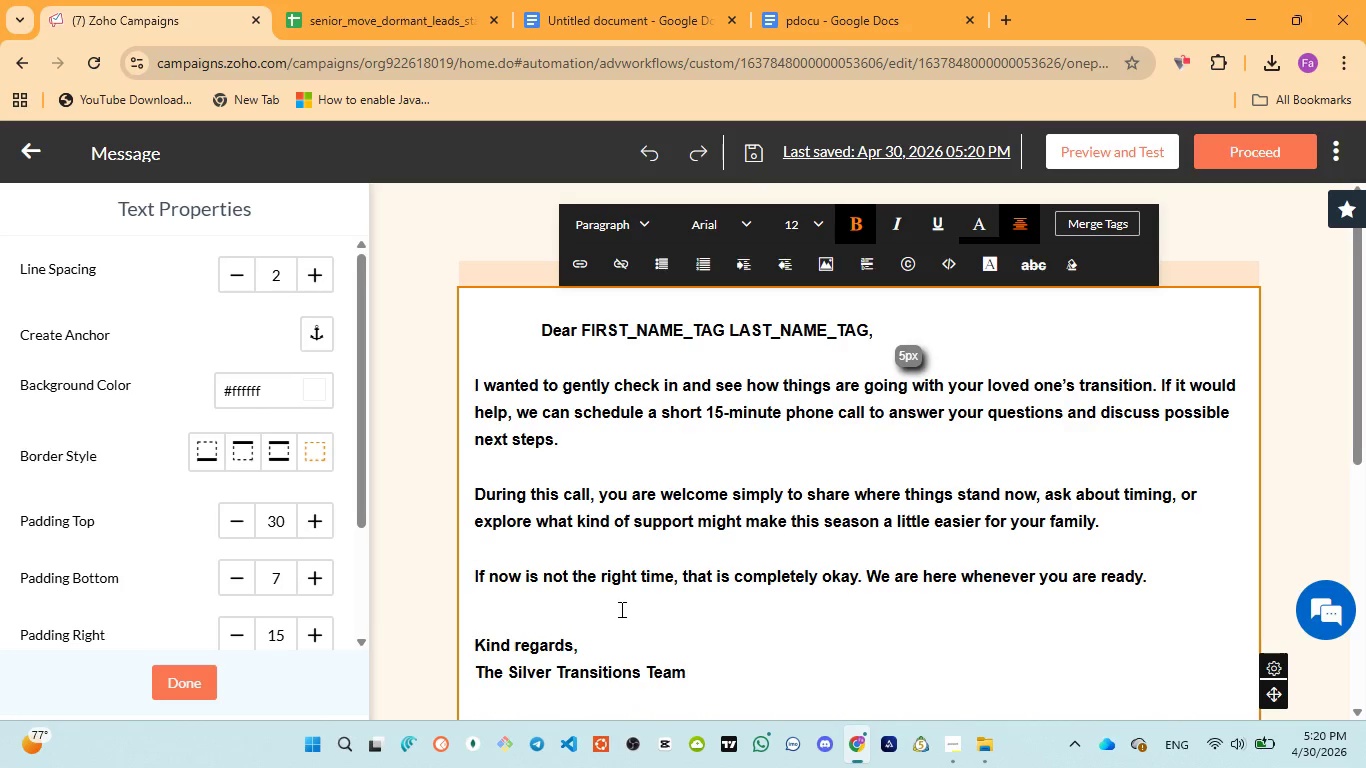 
left_click([620, 609])
 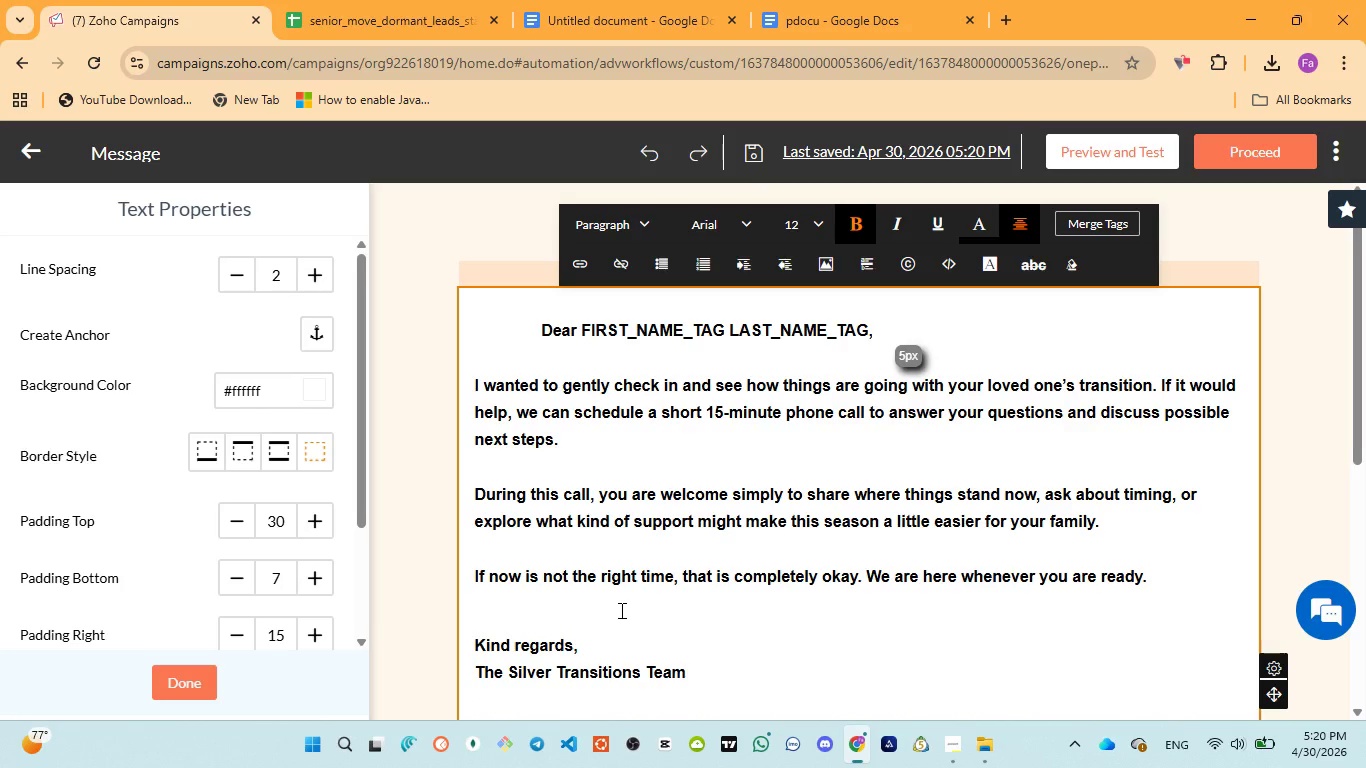 
key(Backspace)
 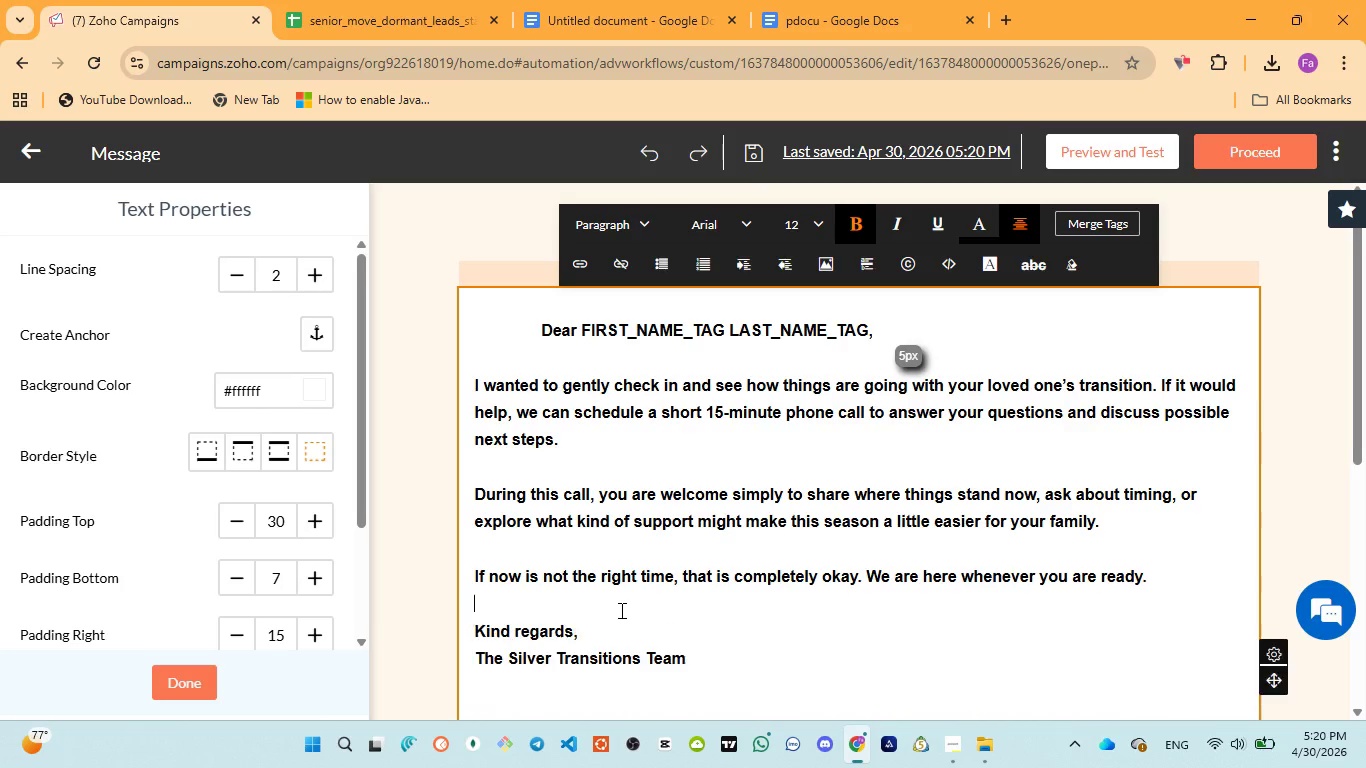 
key(Enter)
 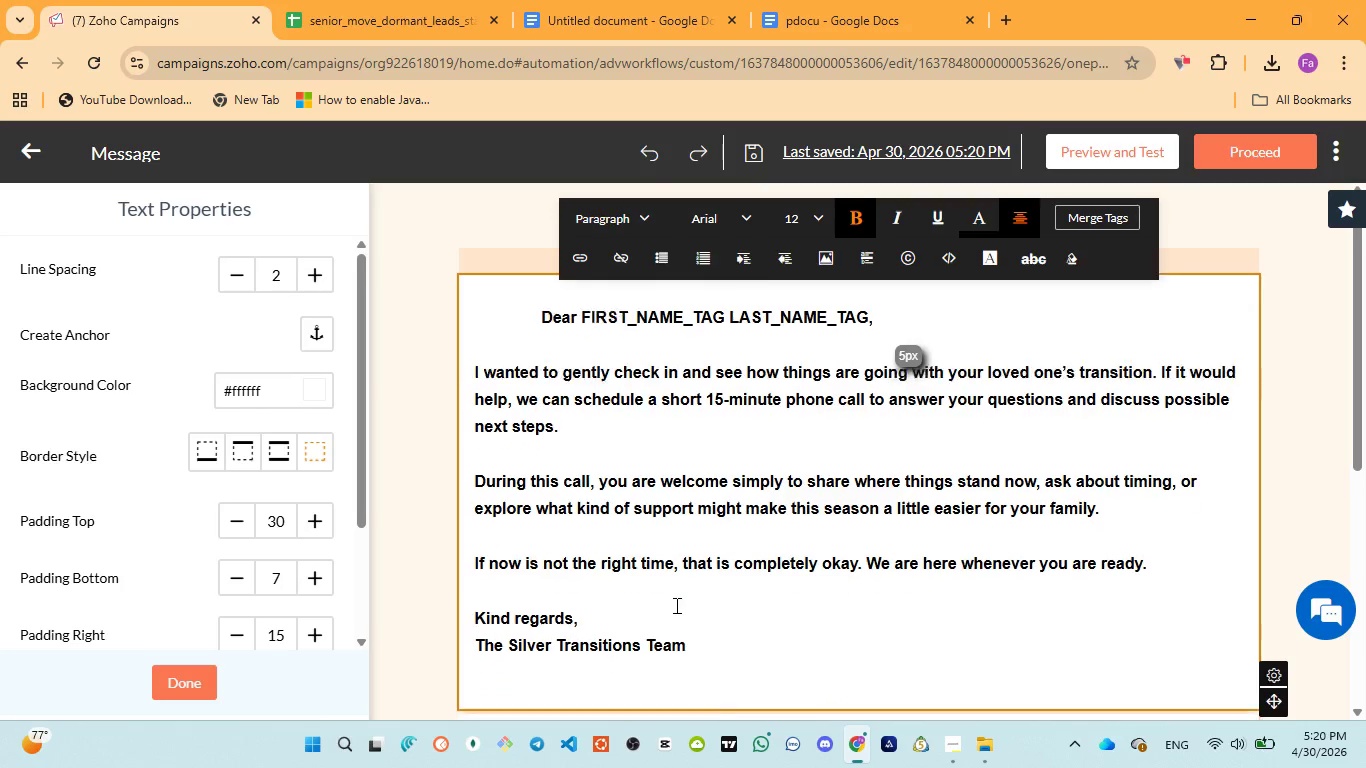 
scroll: coordinate [675, 605], scroll_direction: down, amount: 1.0
 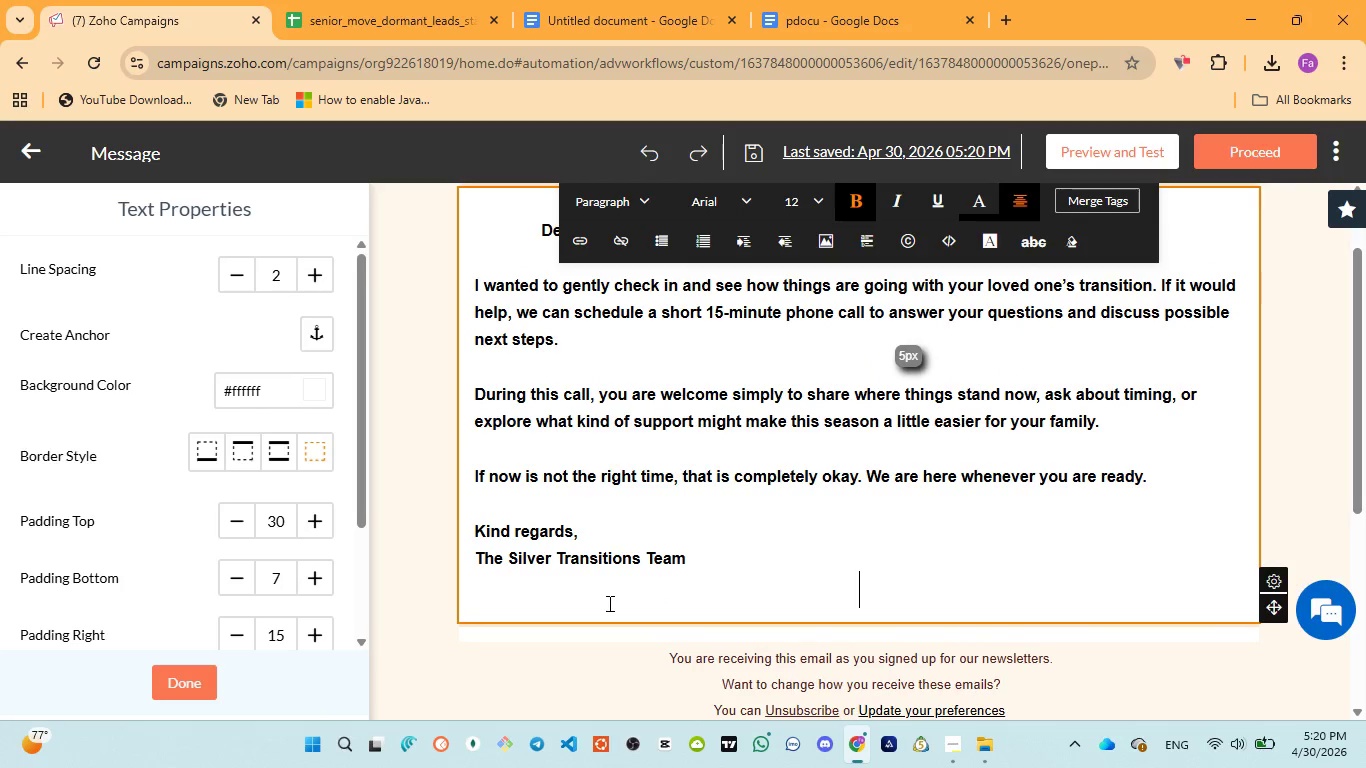 
left_click([608, 603])
 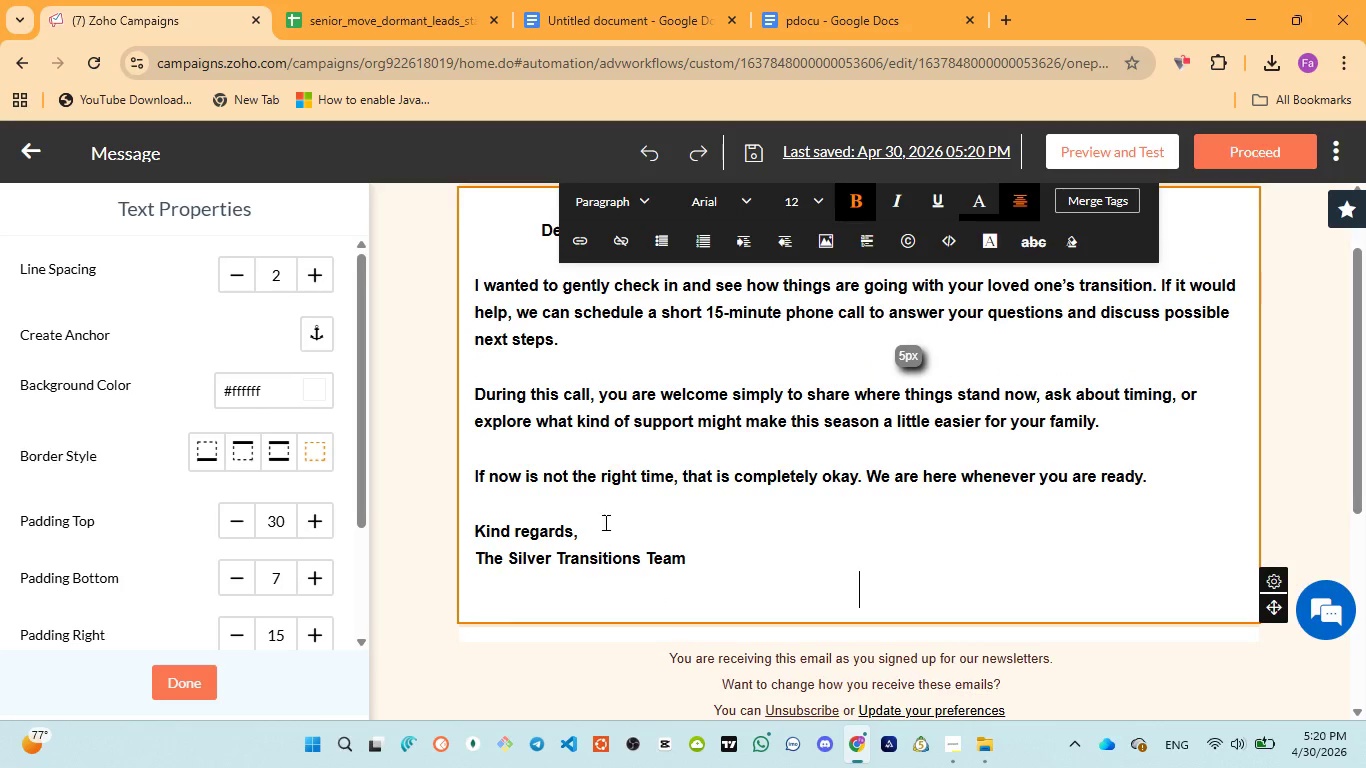 
scroll: coordinate [604, 522], scroll_direction: up, amount: 3.0
 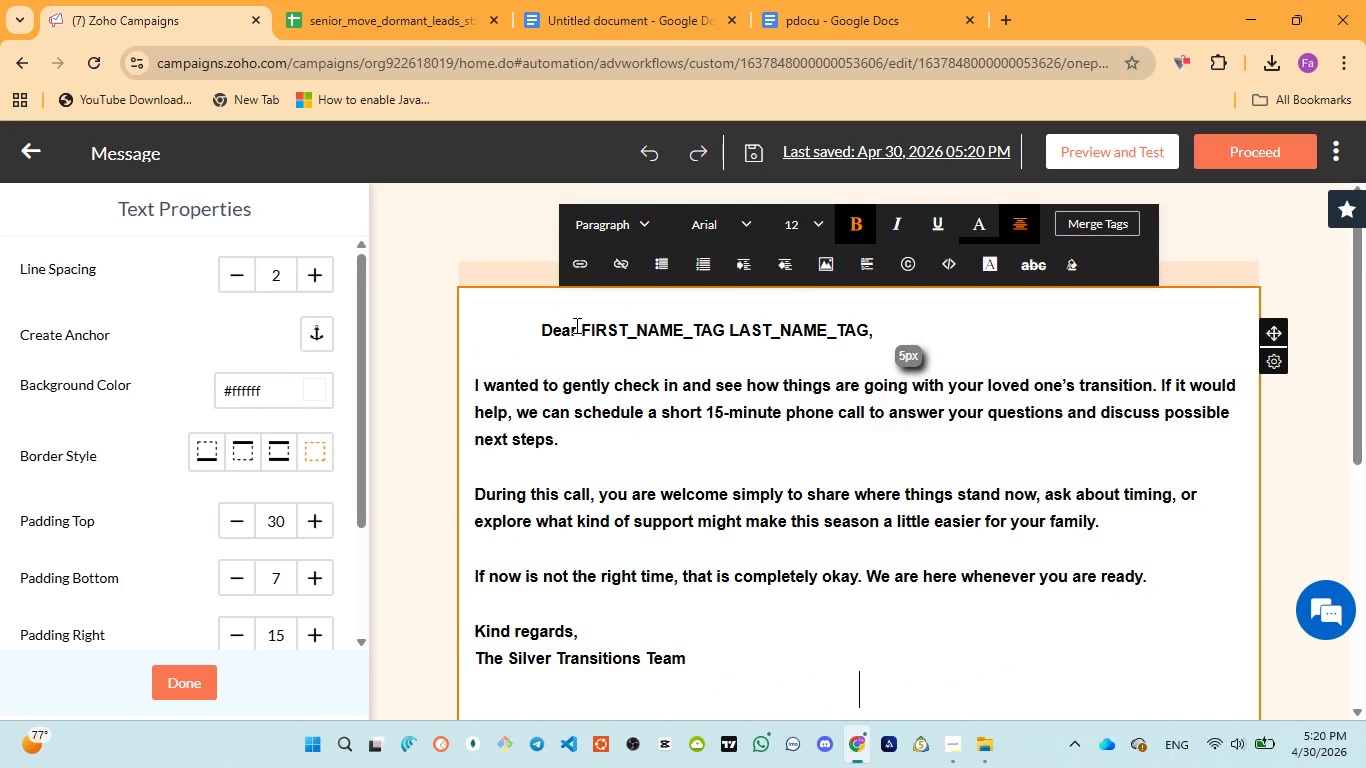 
left_click_drag(start_coordinate=[575, 325], to_coordinate=[630, 328])
 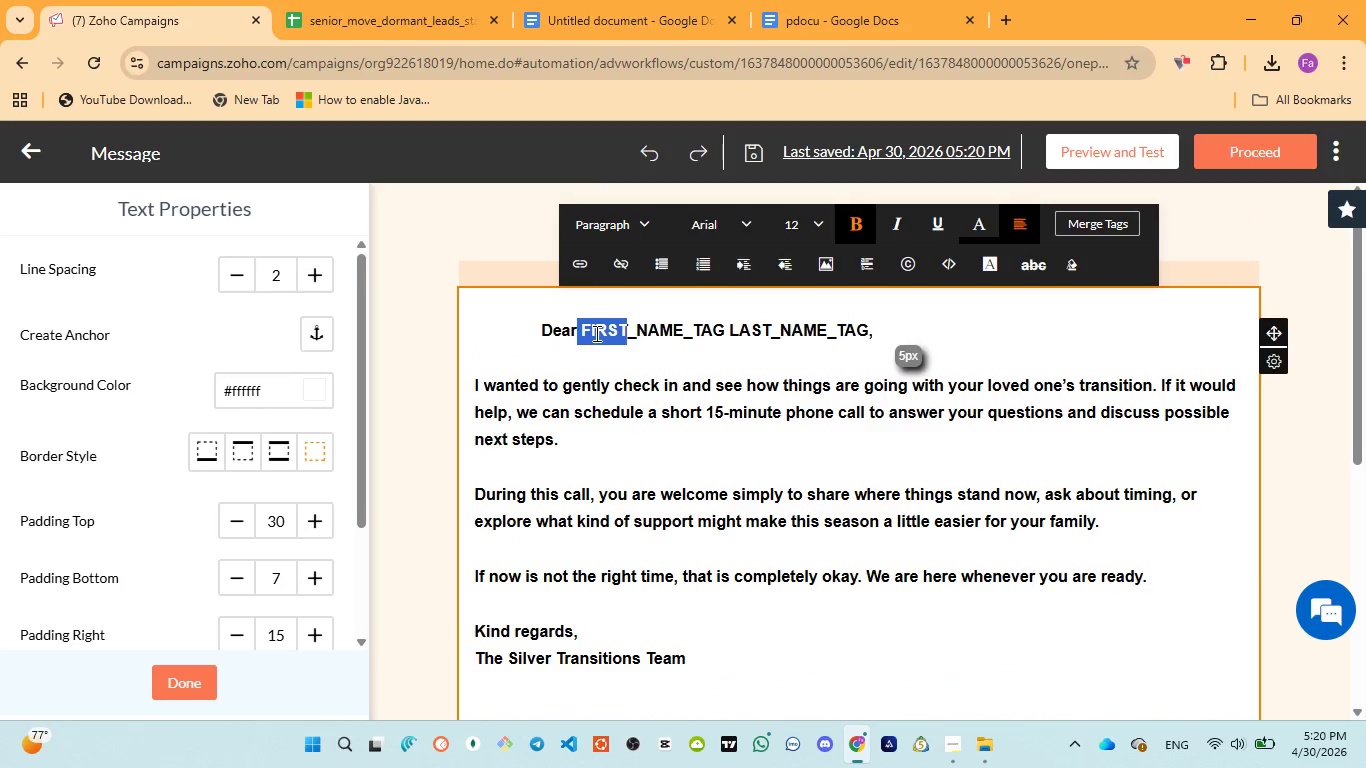 
left_click([595, 333])
 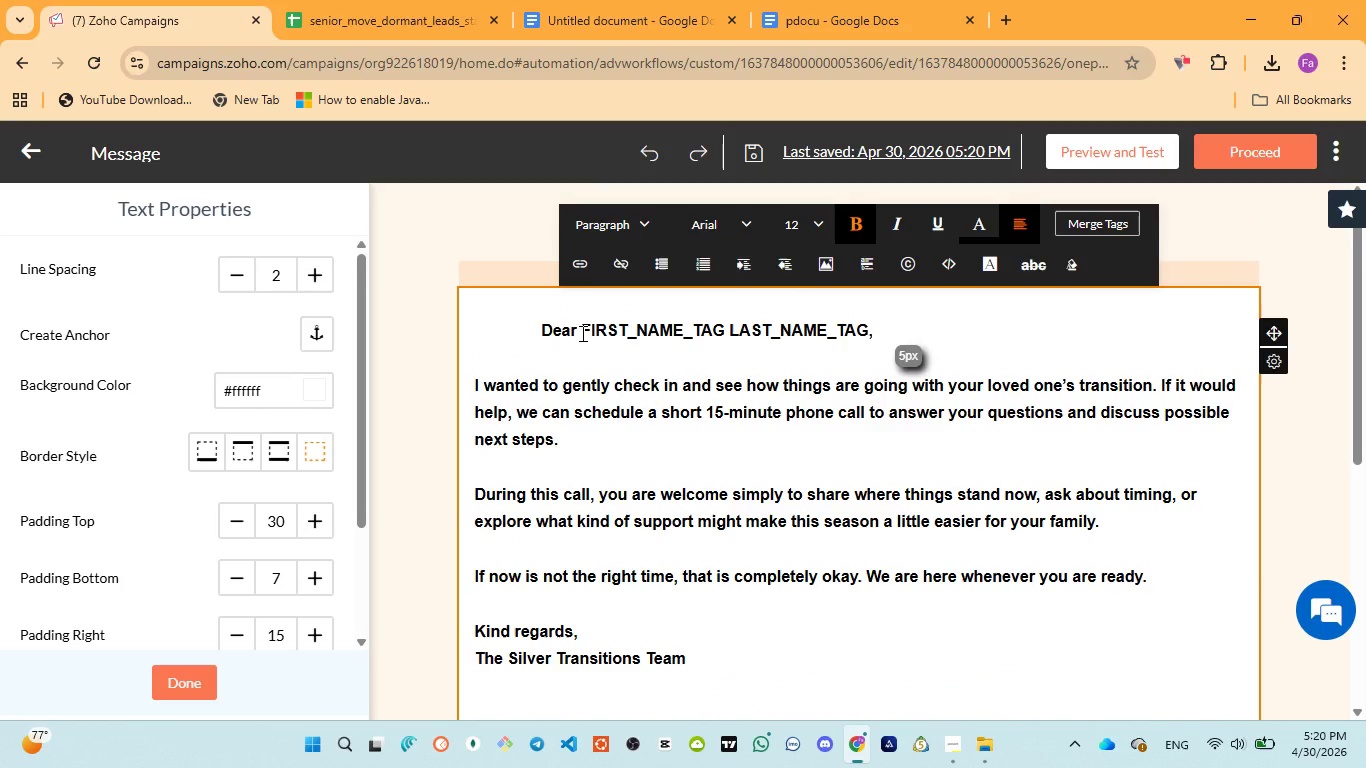 
left_click_drag(start_coordinate=[582, 333], to_coordinate=[722, 323])
 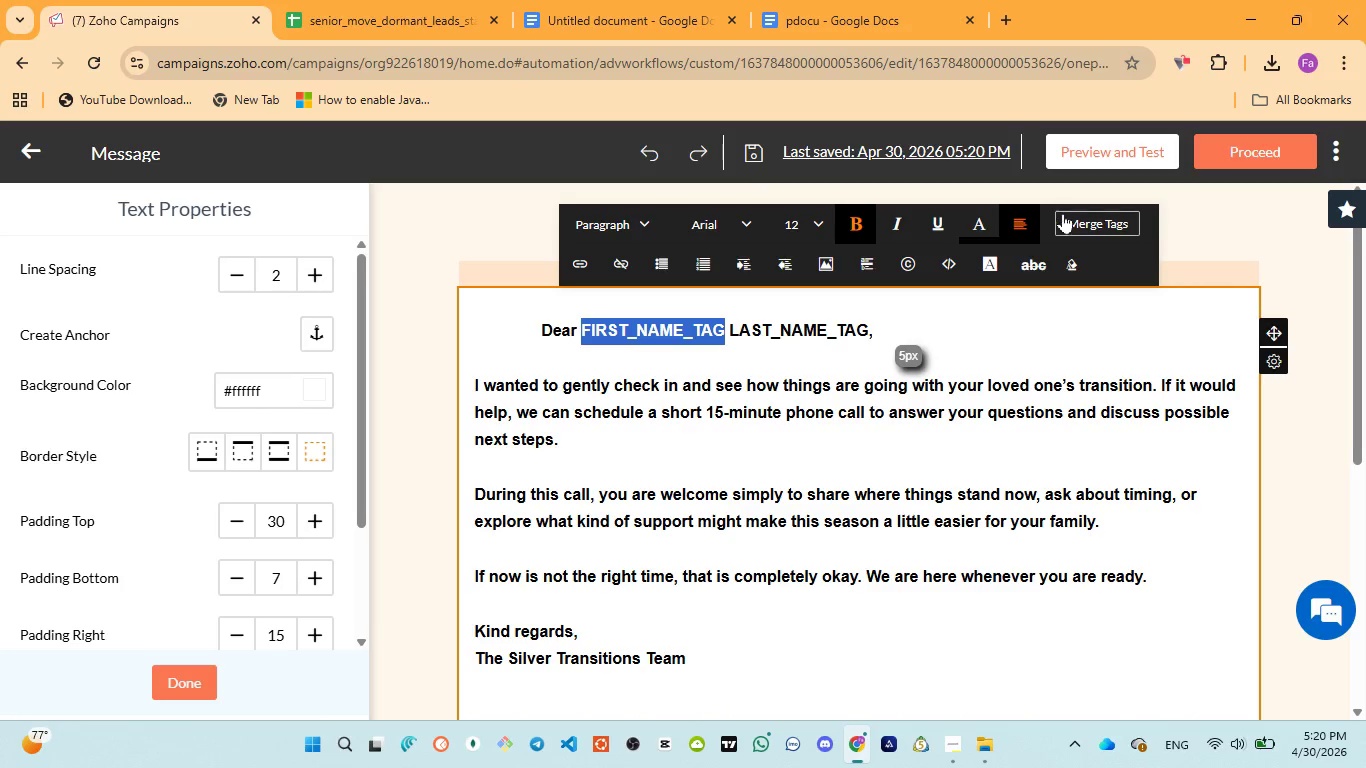 
left_click([1070, 218])
 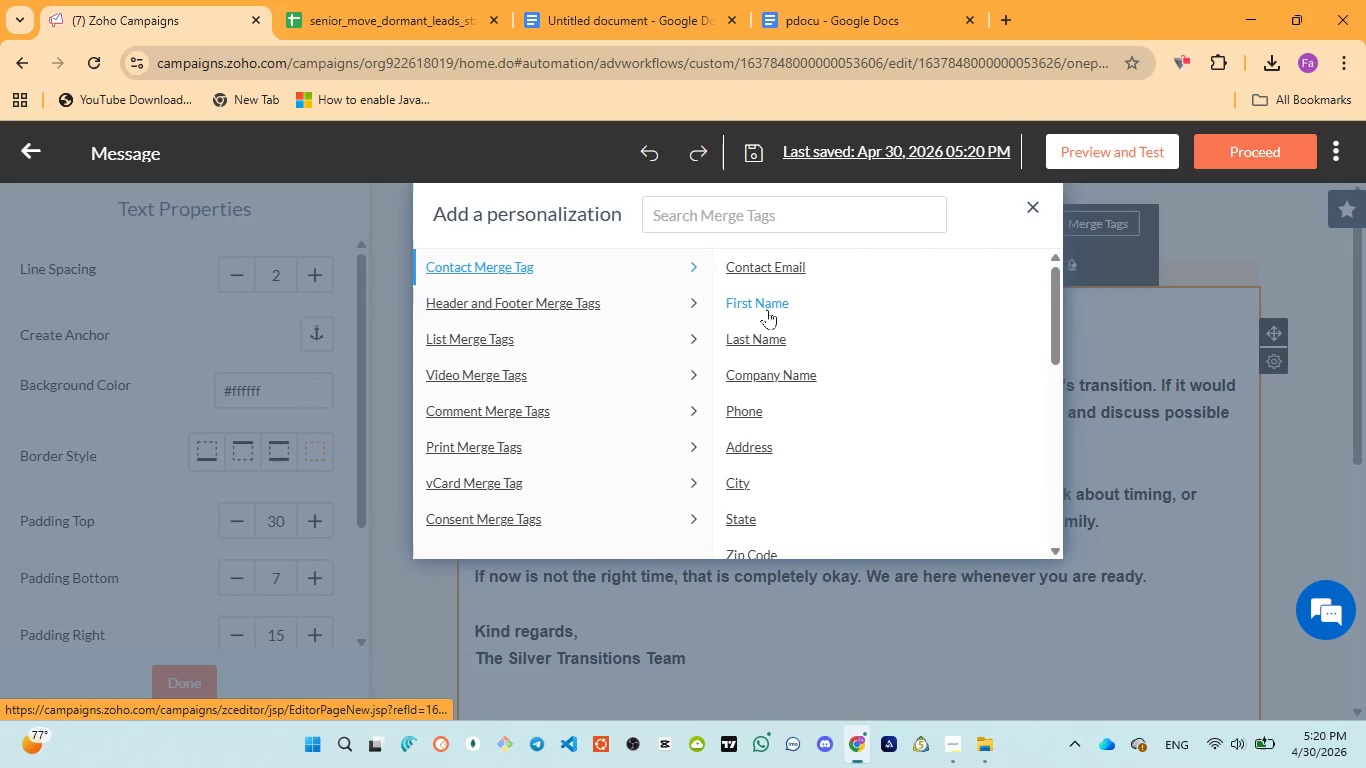 
left_click([765, 302])
 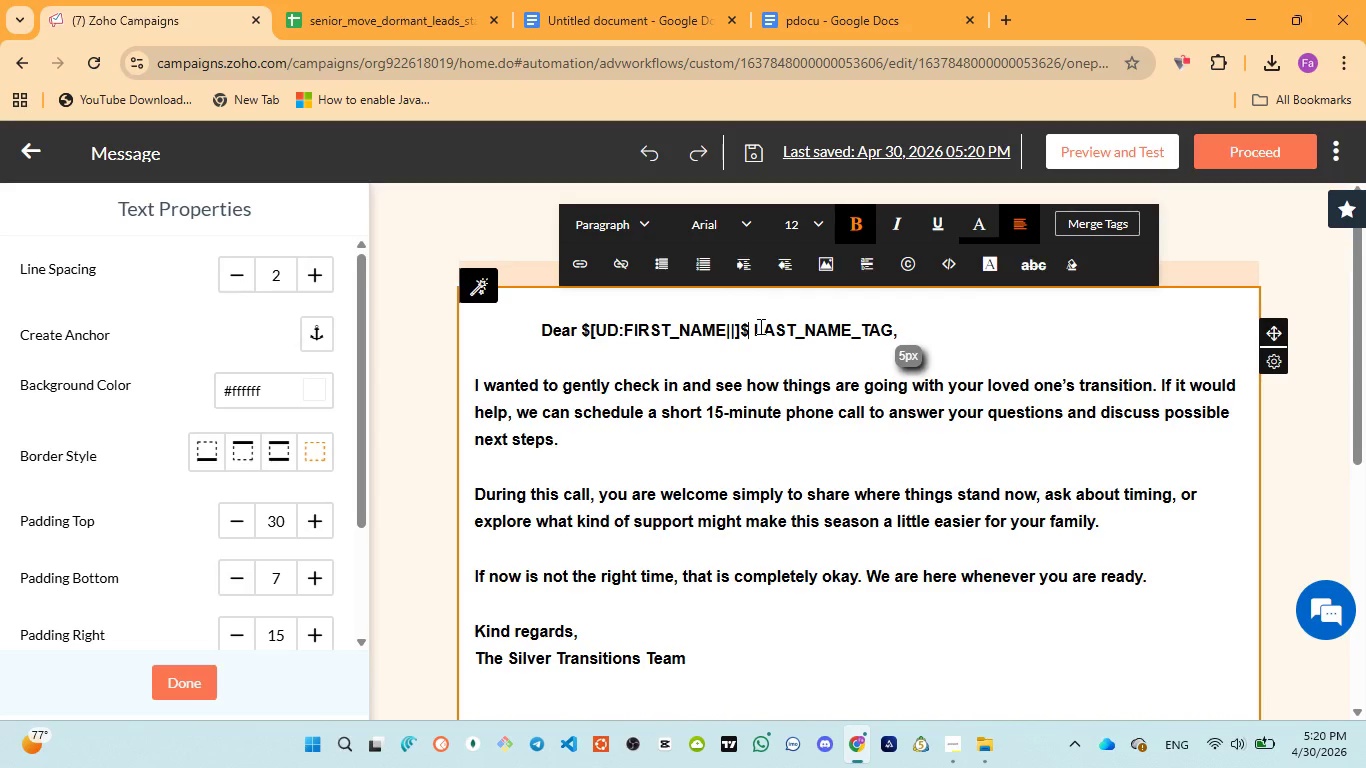 
left_click_drag(start_coordinate=[753, 326], to_coordinate=[888, 320])
 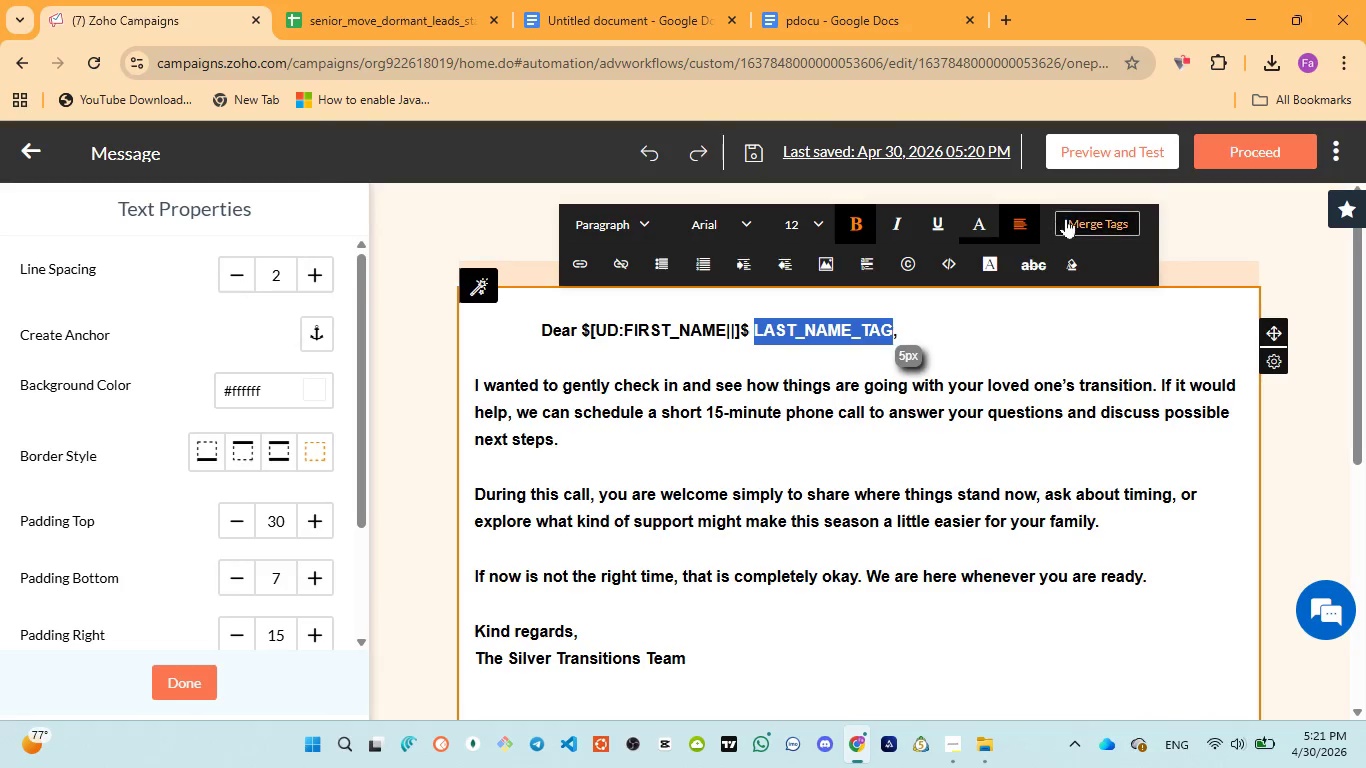 
left_click([1070, 218])
 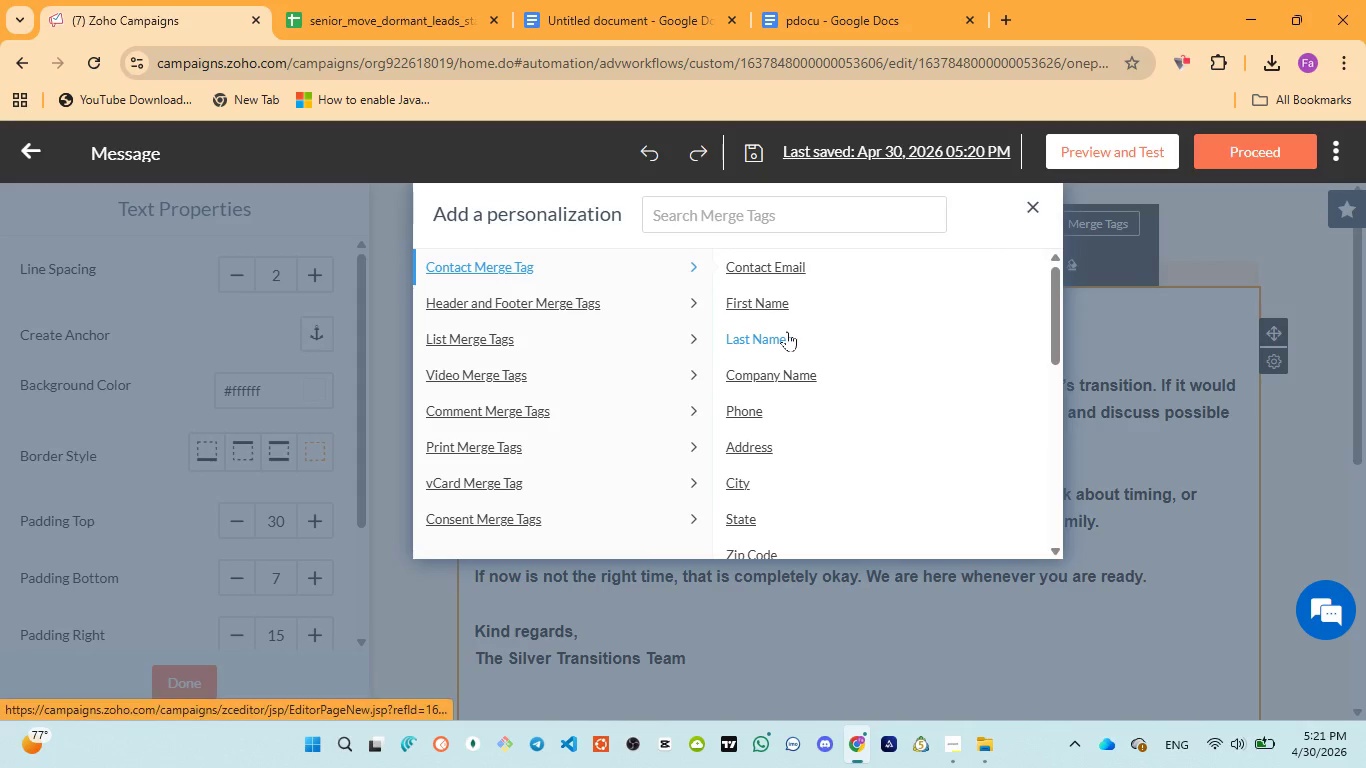 
left_click([772, 335])
 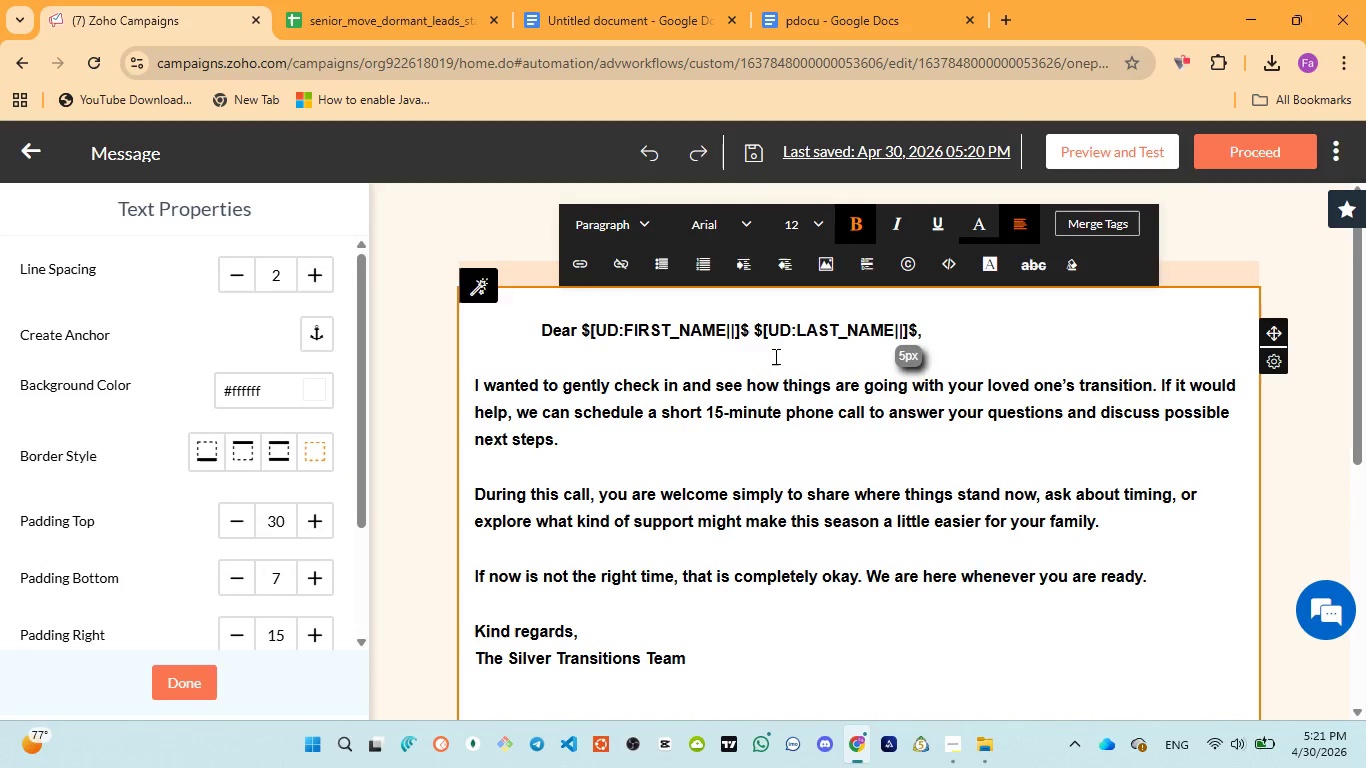 
wait(5.17)
 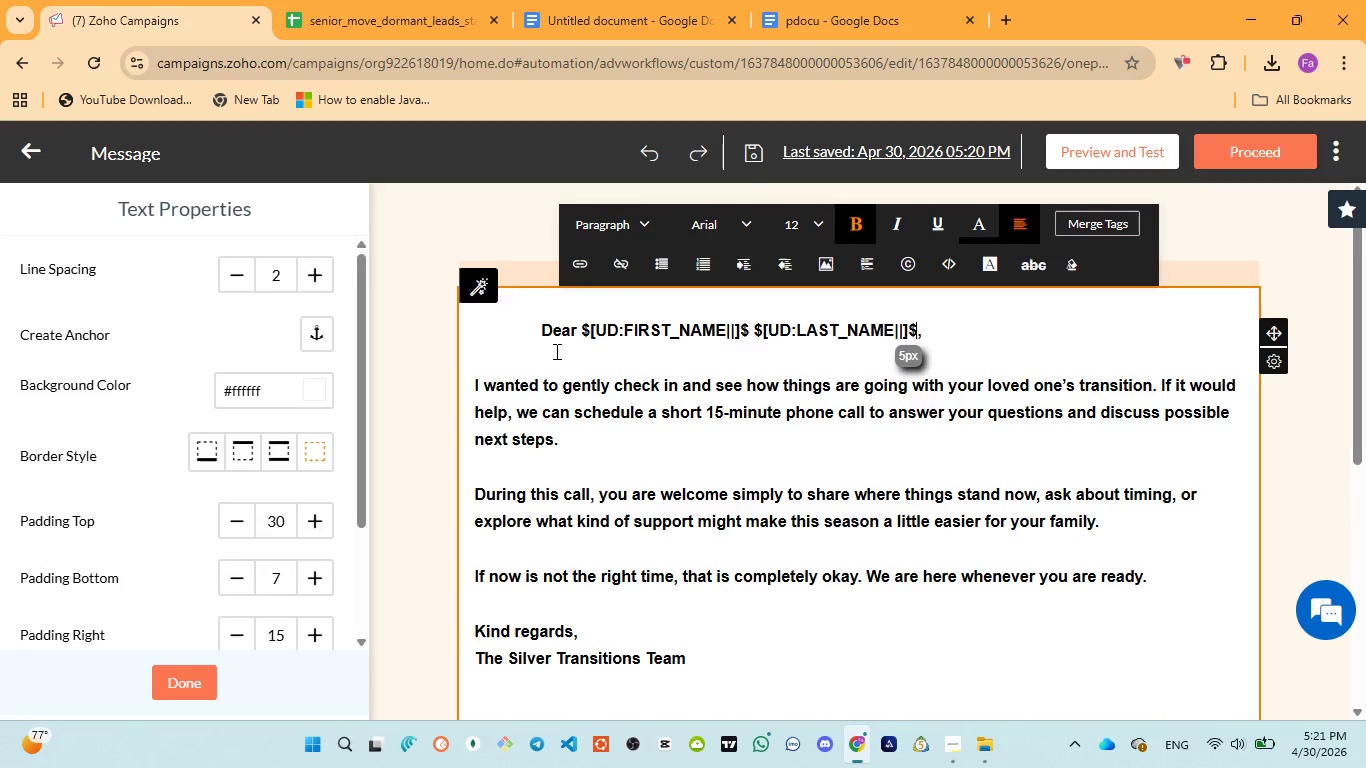 
left_click([965, 333])
 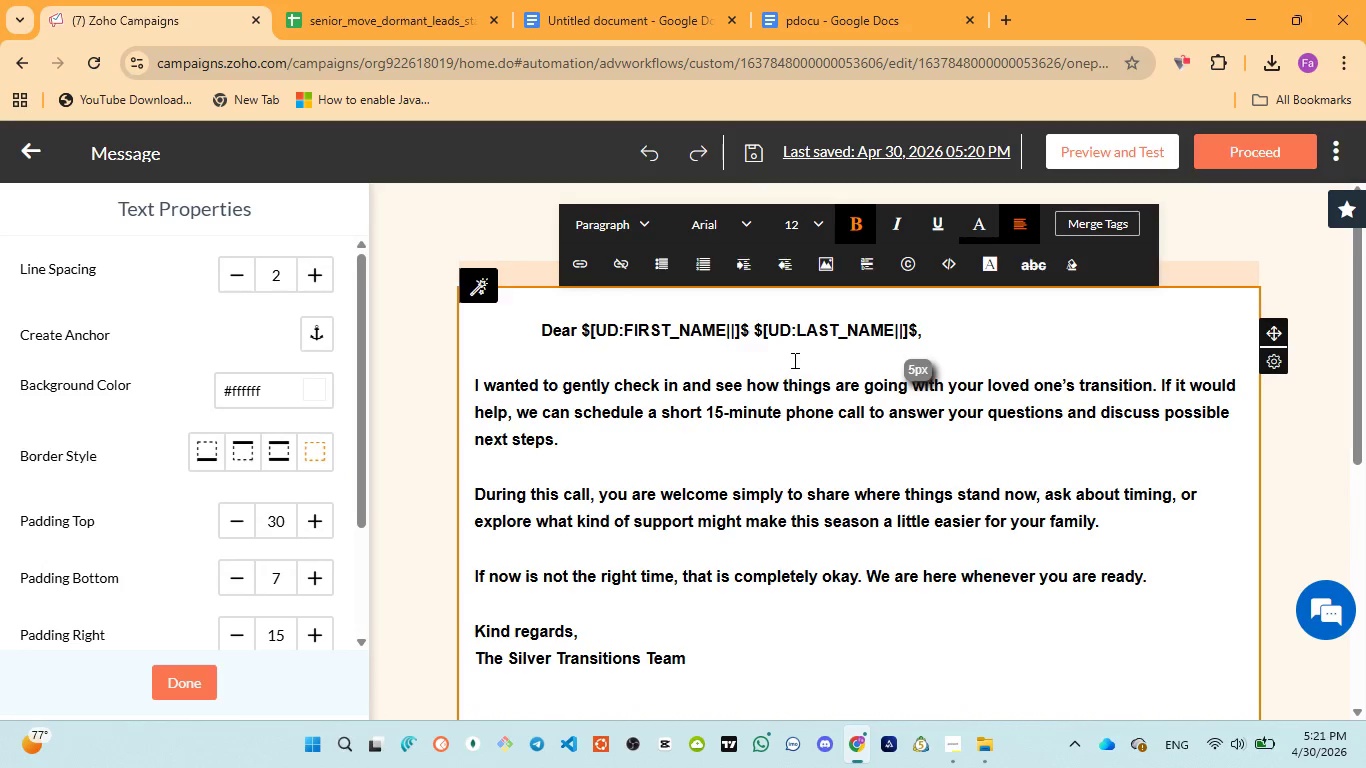 
left_click([793, 360])
 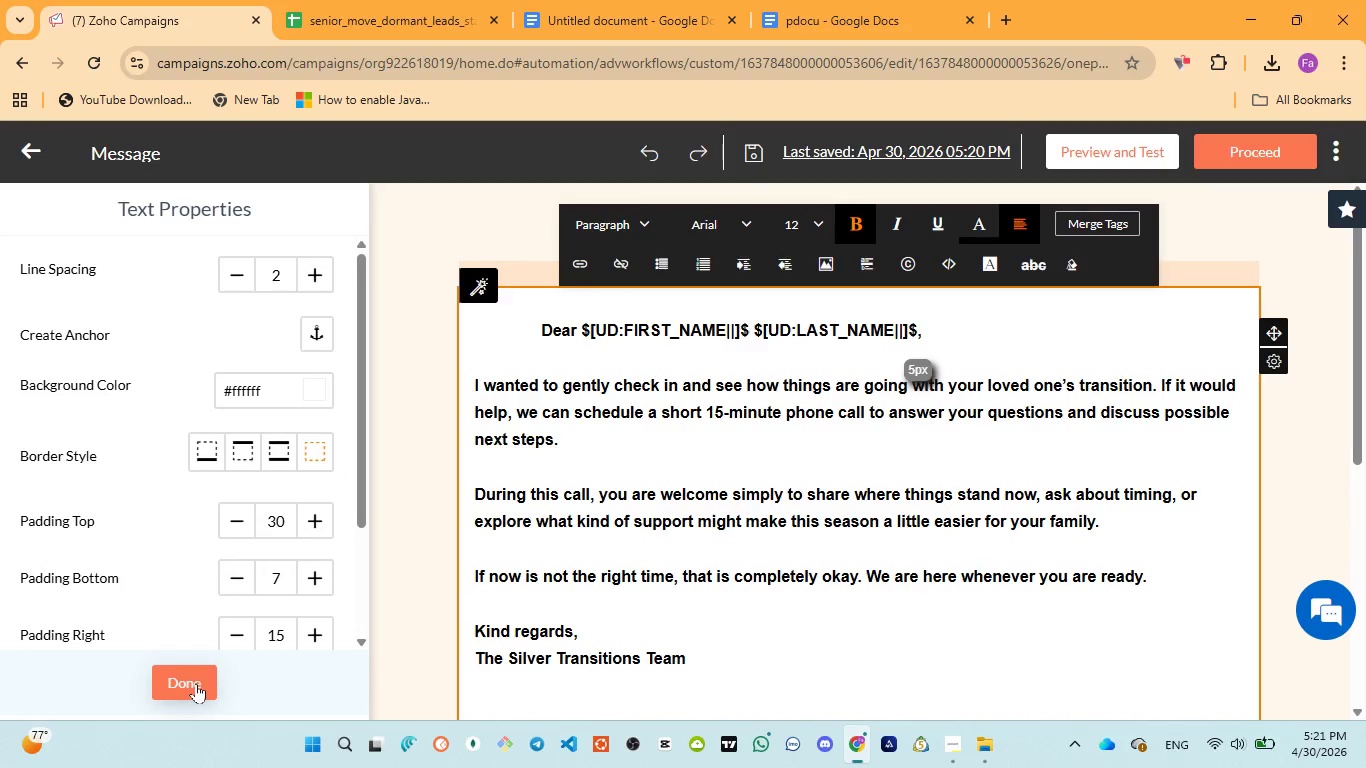 
left_click([195, 682])
 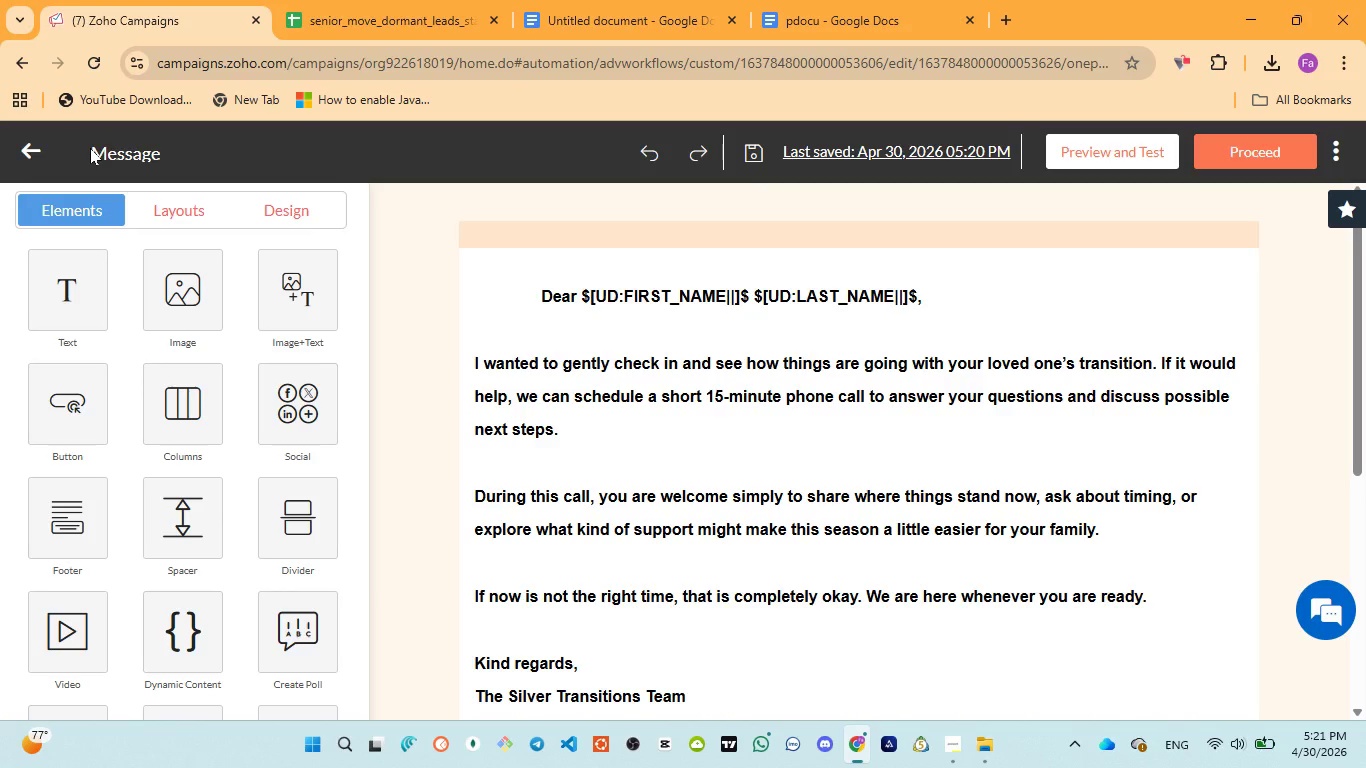 
left_click([32, 152])
 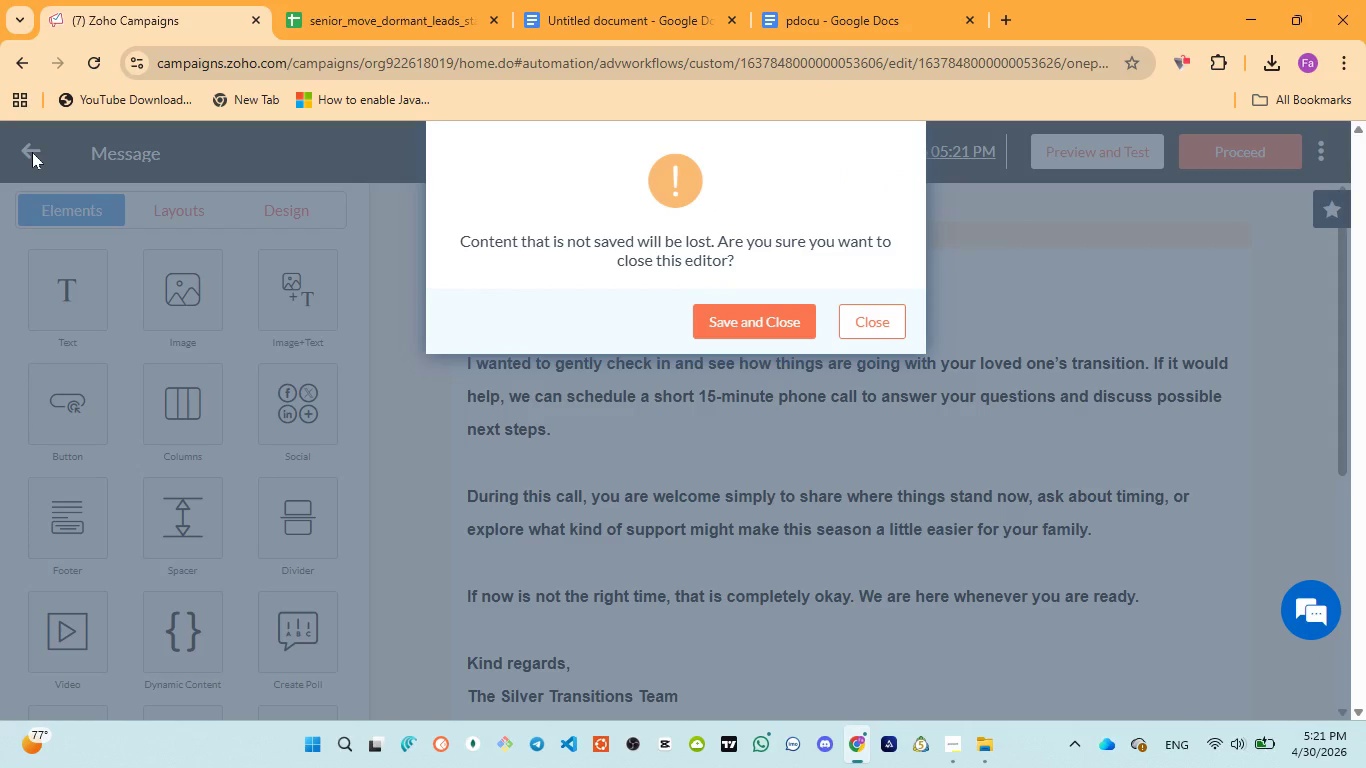 
wait(5.97)
 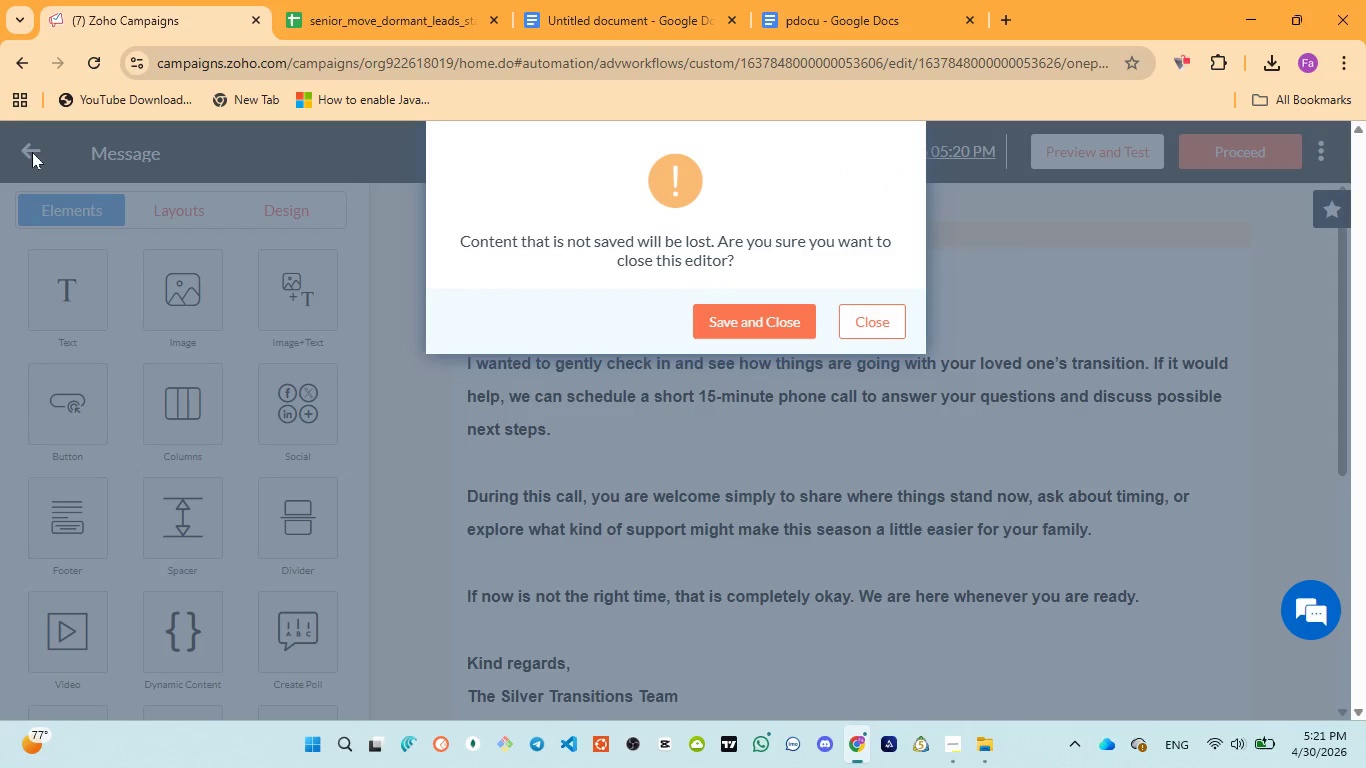 
left_click([737, 320])
 